 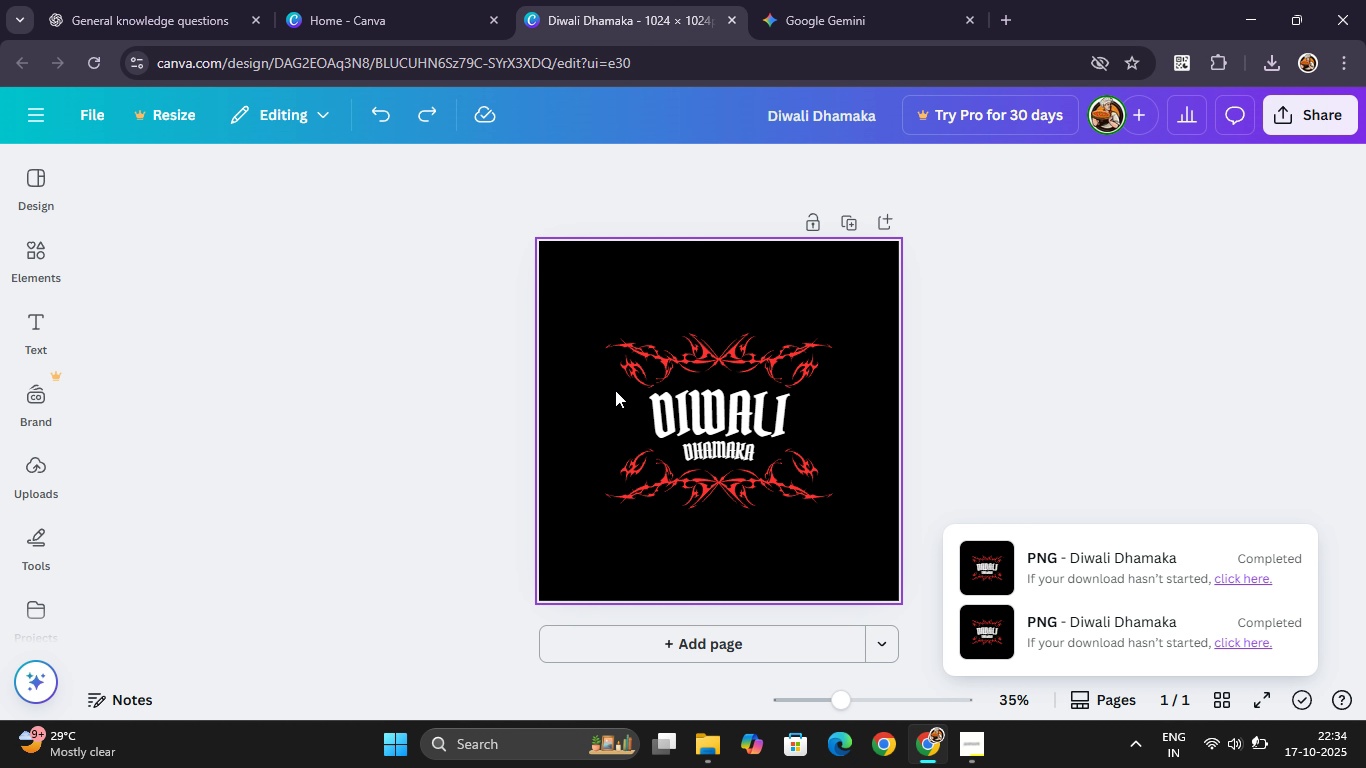 
left_click_drag(start_coordinate=[931, 520], to_coordinate=[403, 282])
 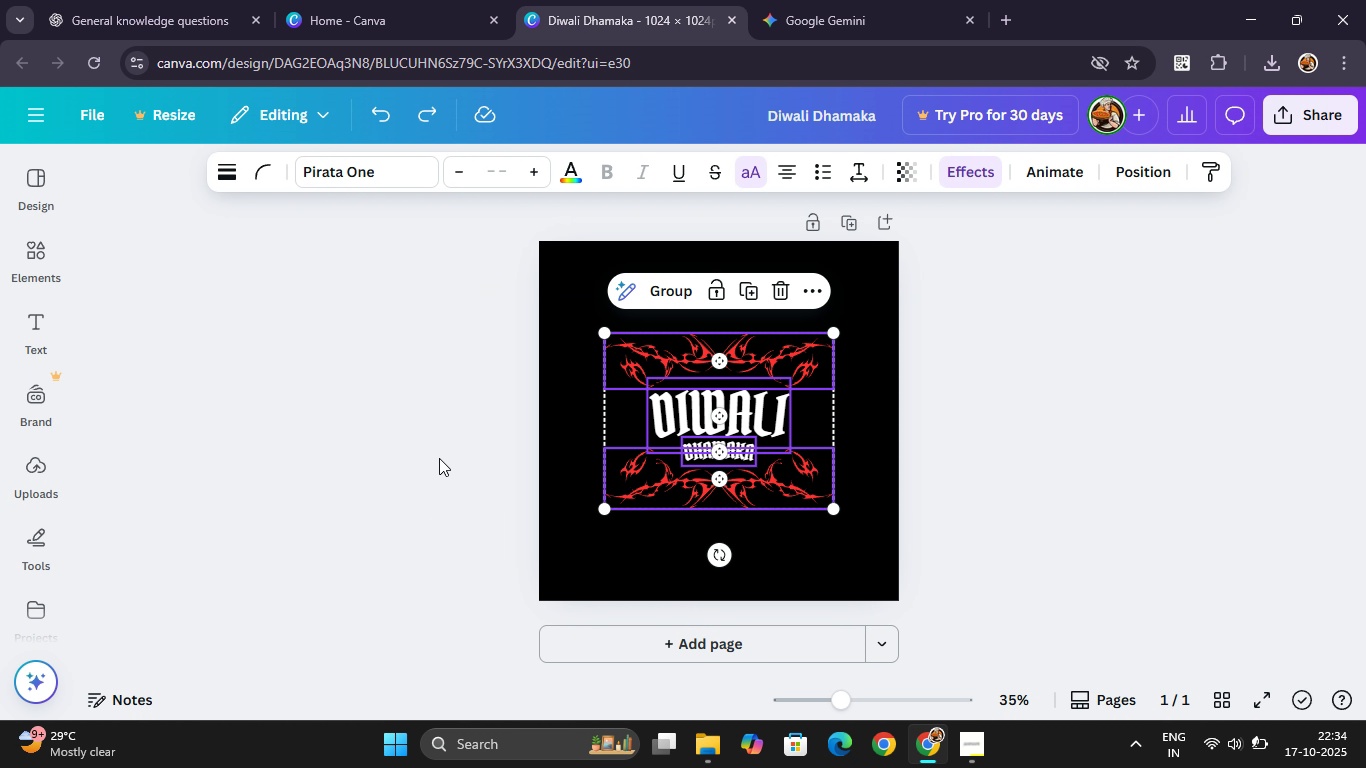 
left_click([439, 458])
 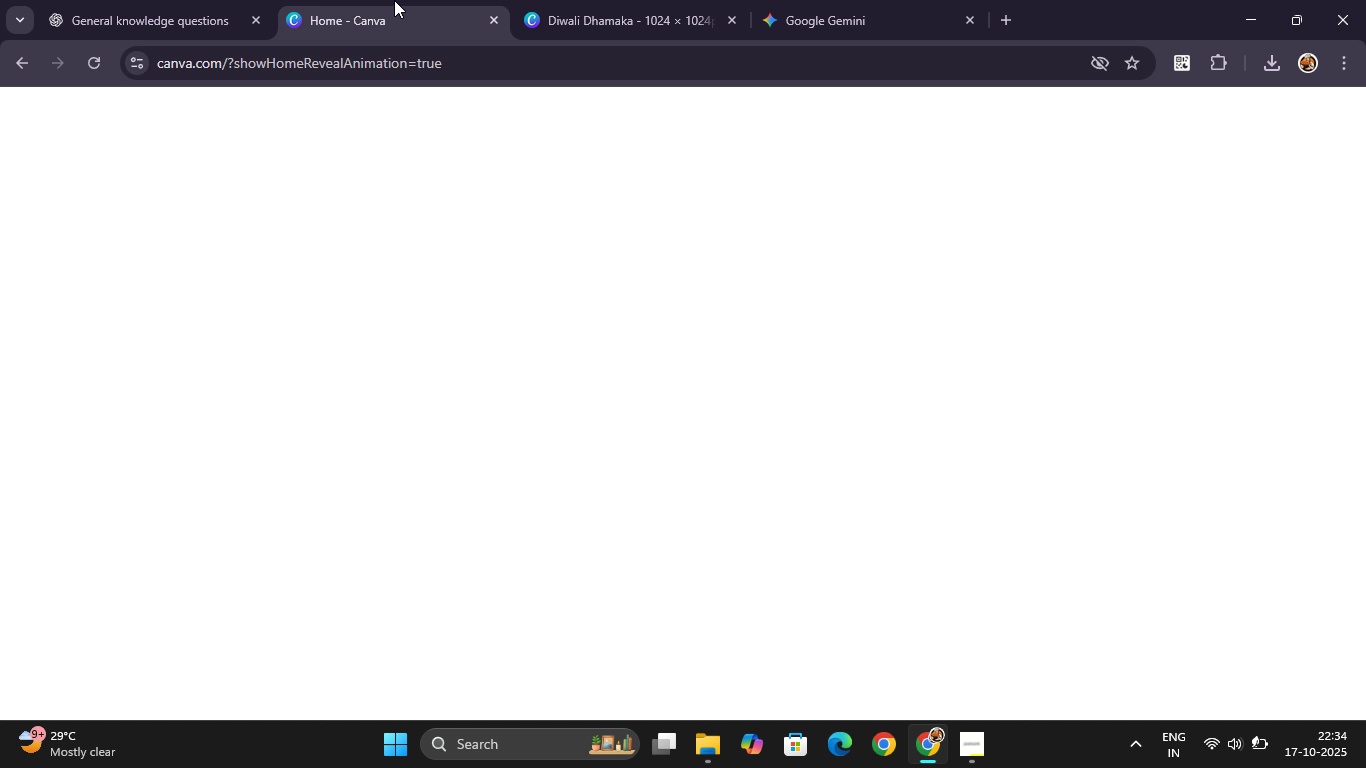 
left_click([394, 0])
 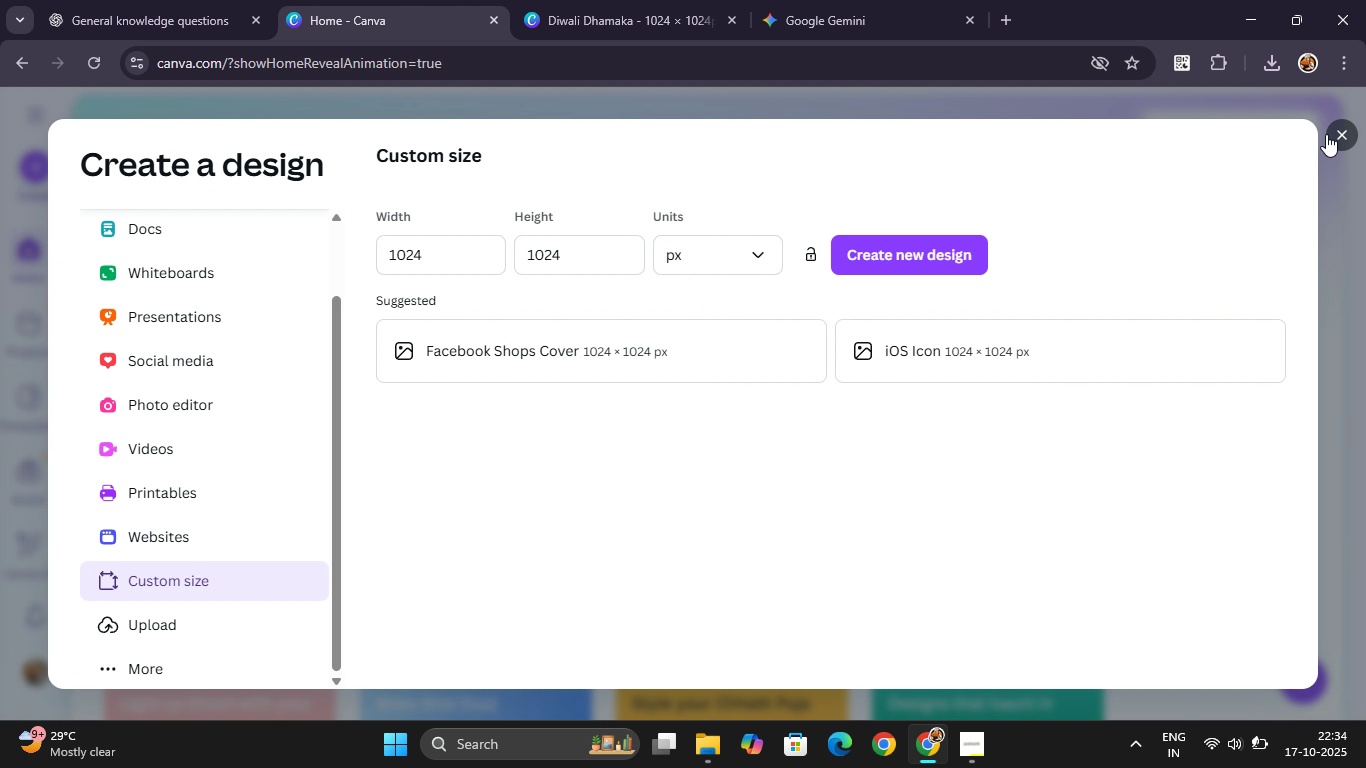 
left_click([1339, 134])
 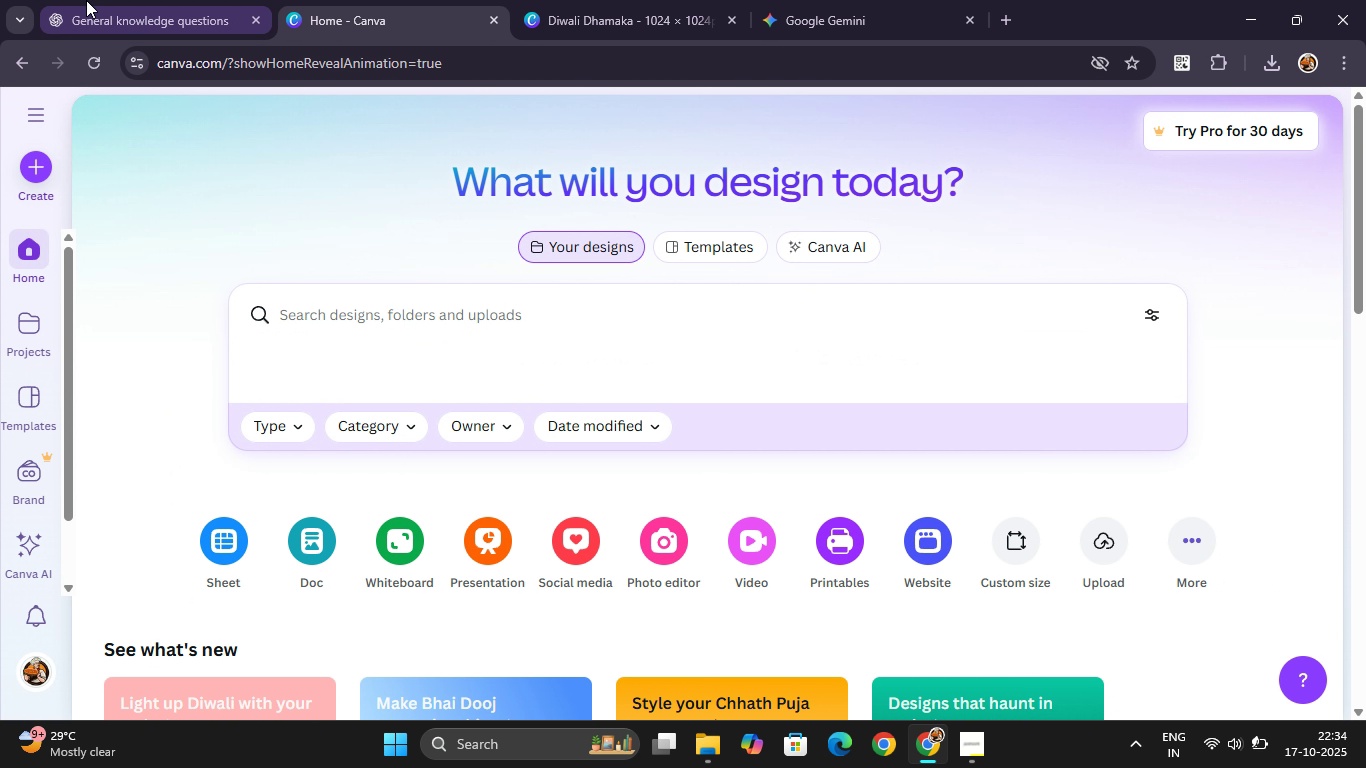 
left_click([86, 0])
 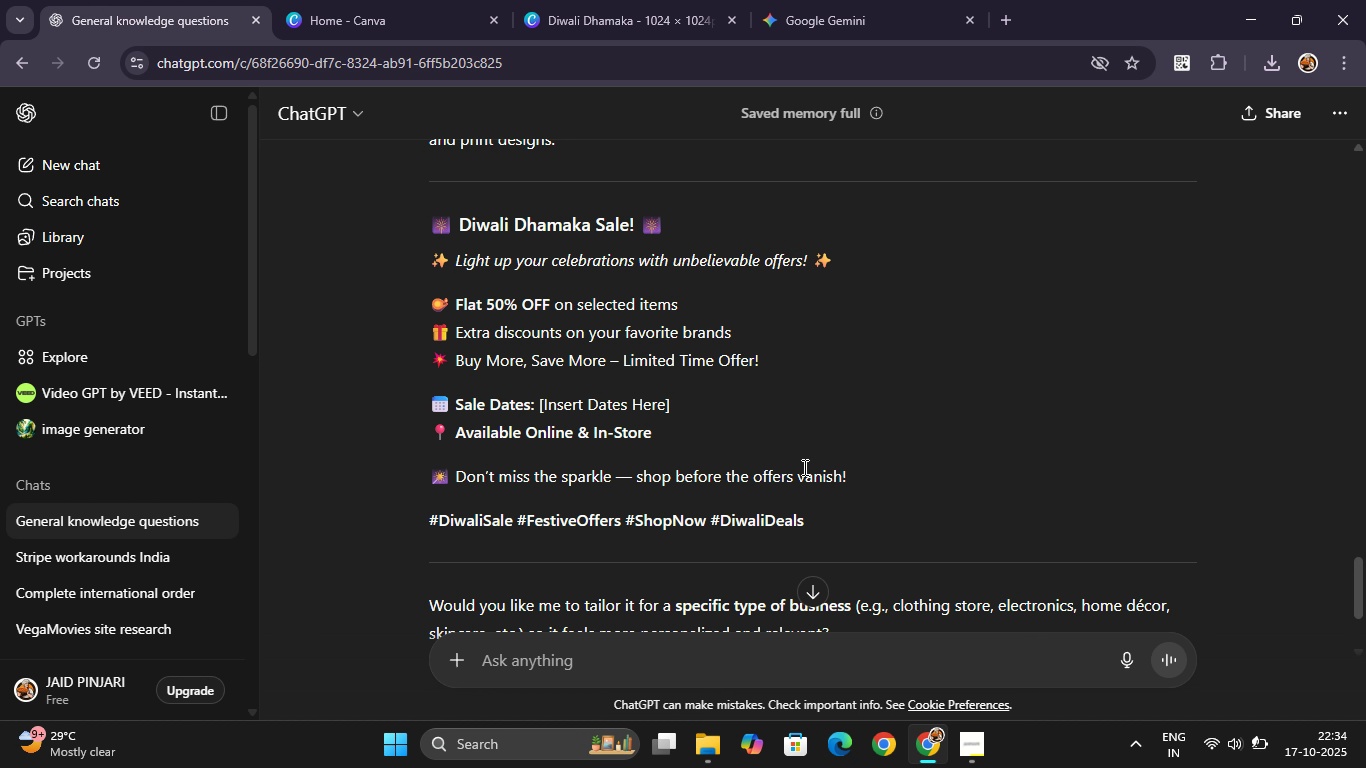 
left_click([822, 305])
 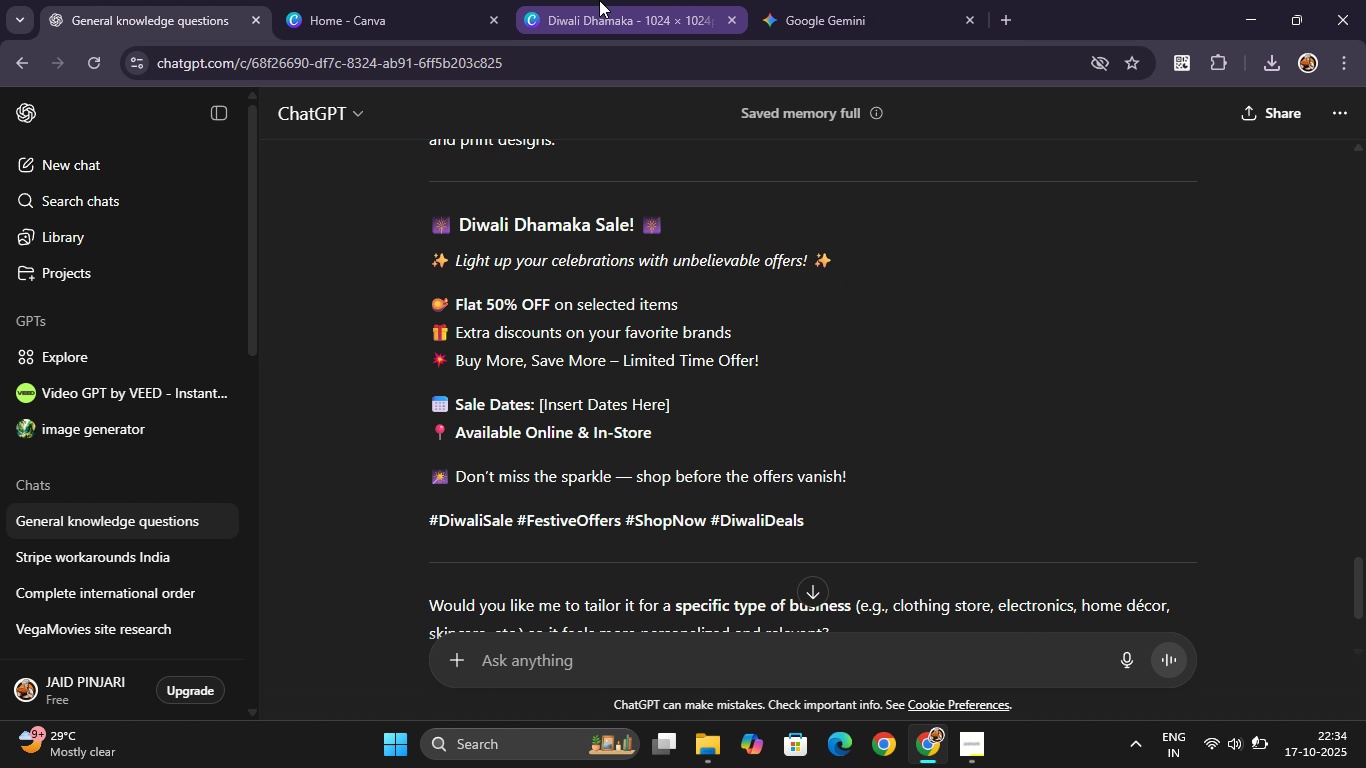 
left_click([599, 0])
 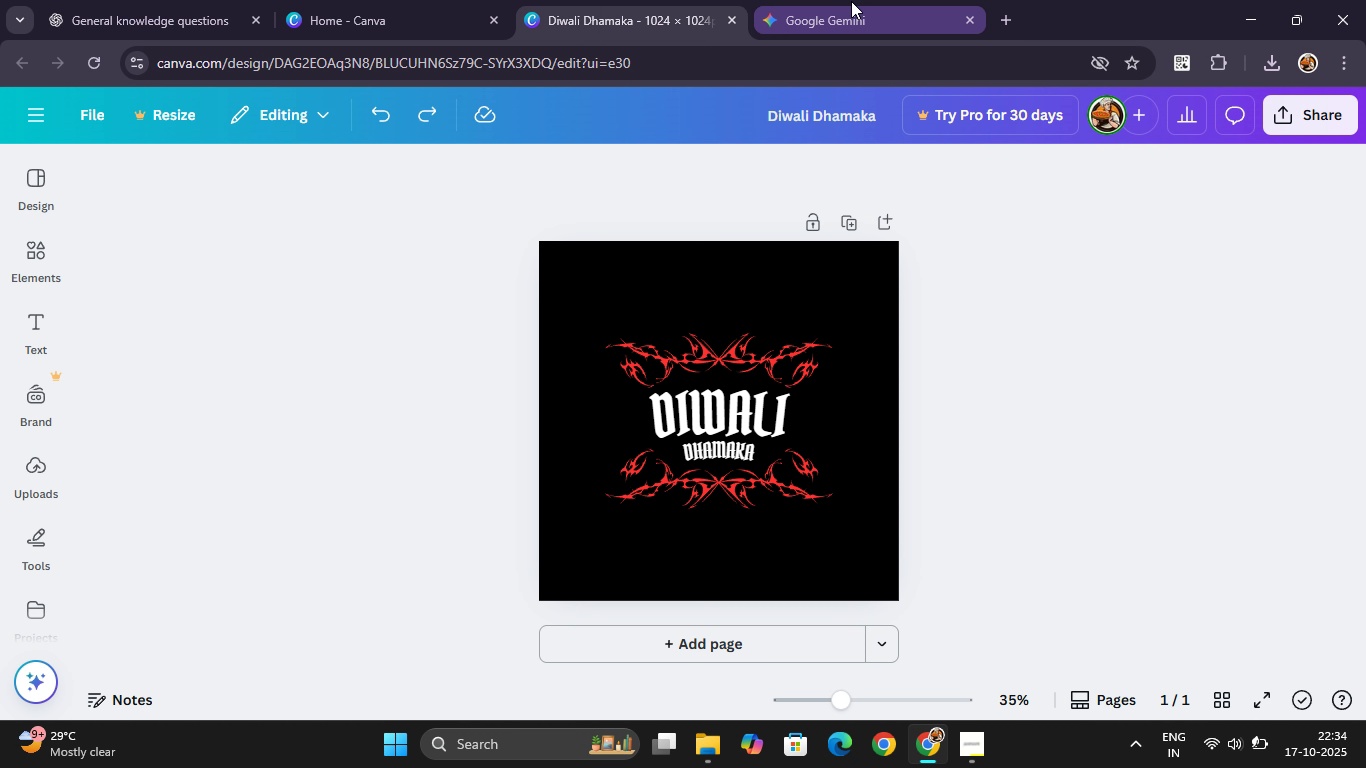 
left_click([851, 1])
 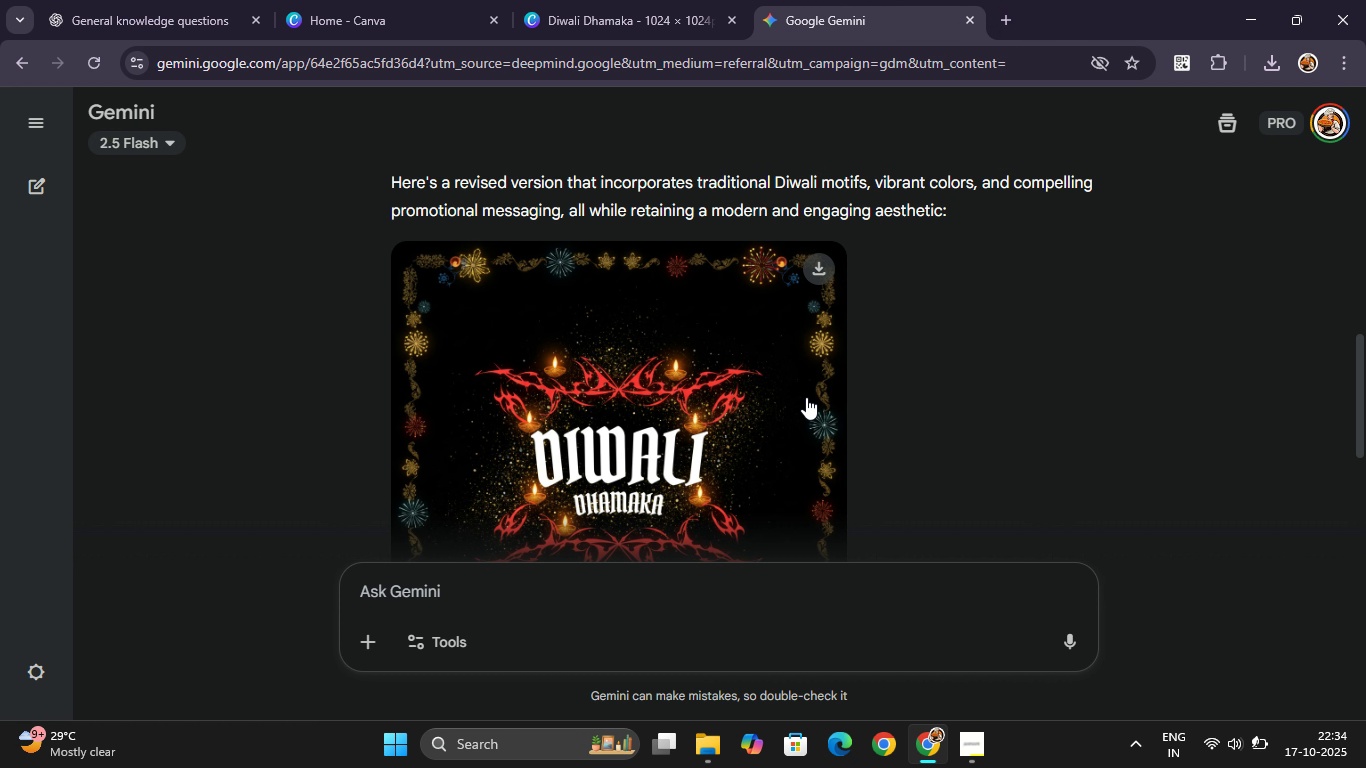 
scroll: coordinate [807, 416], scroll_direction: down, amount: 2.0
 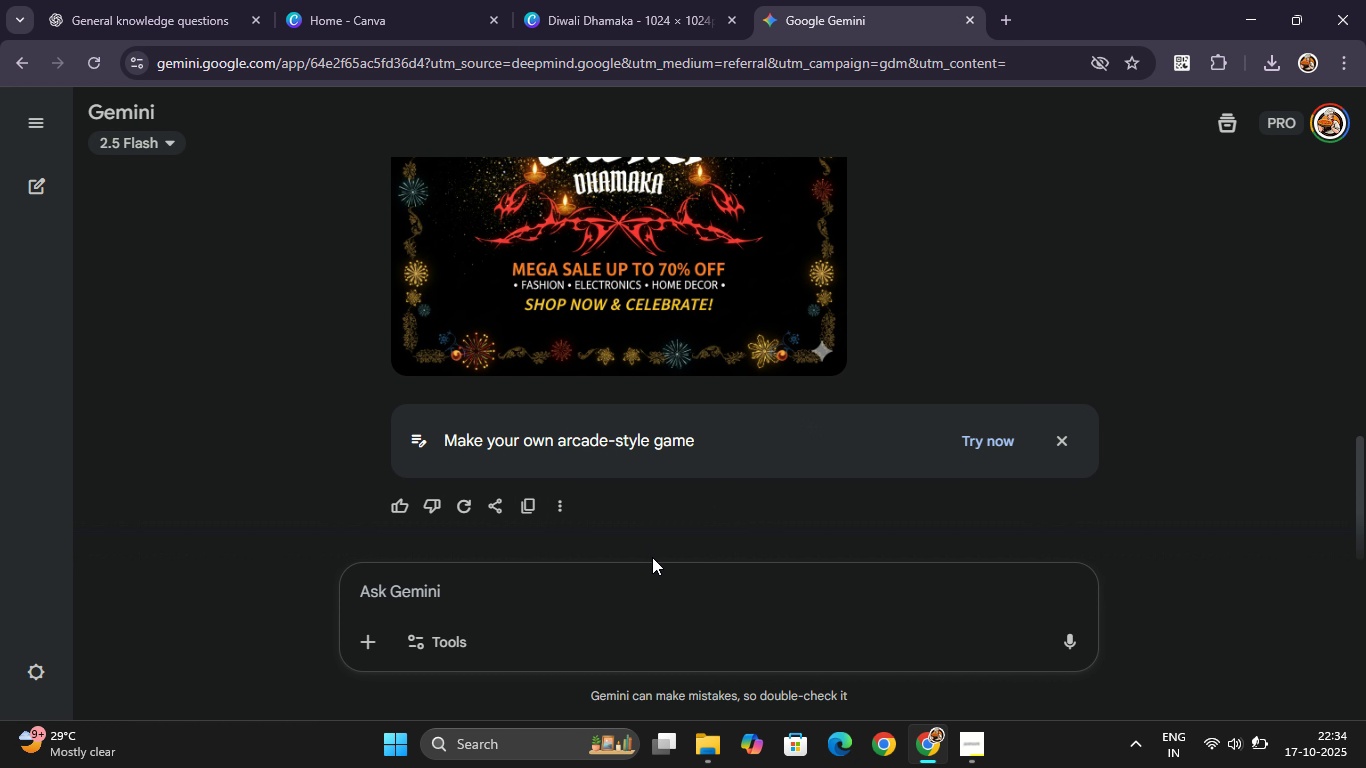 
left_click([650, 574])
 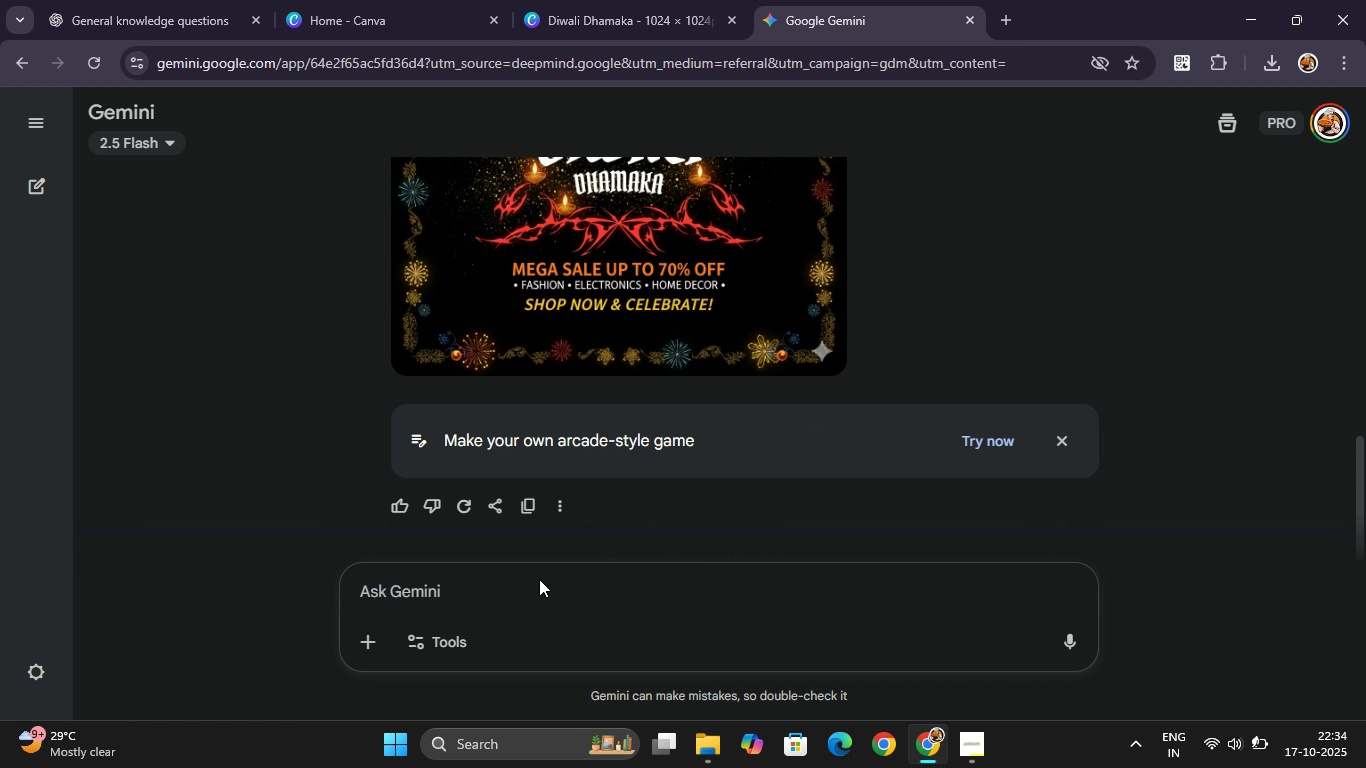 
type(make other v)
key(Backspace)
type(variations as well)
 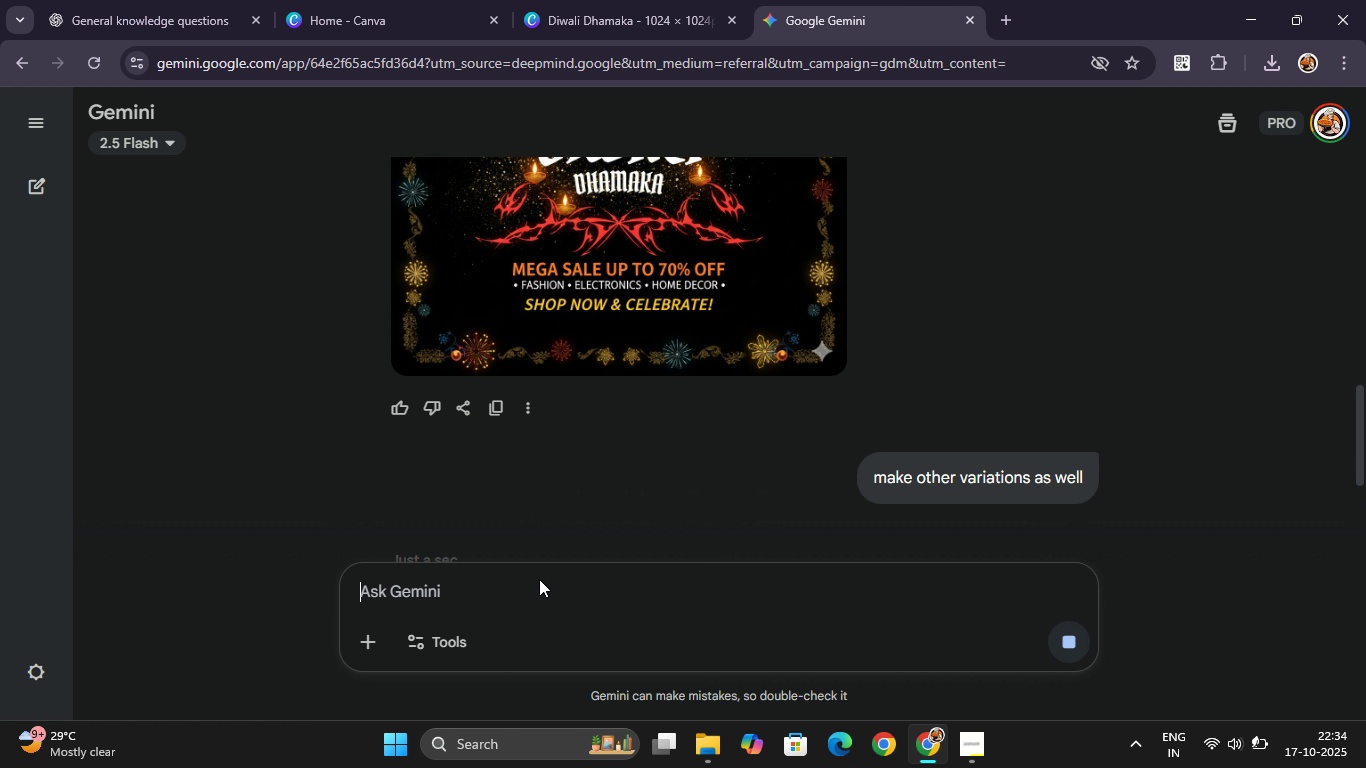 
key(Enter)
 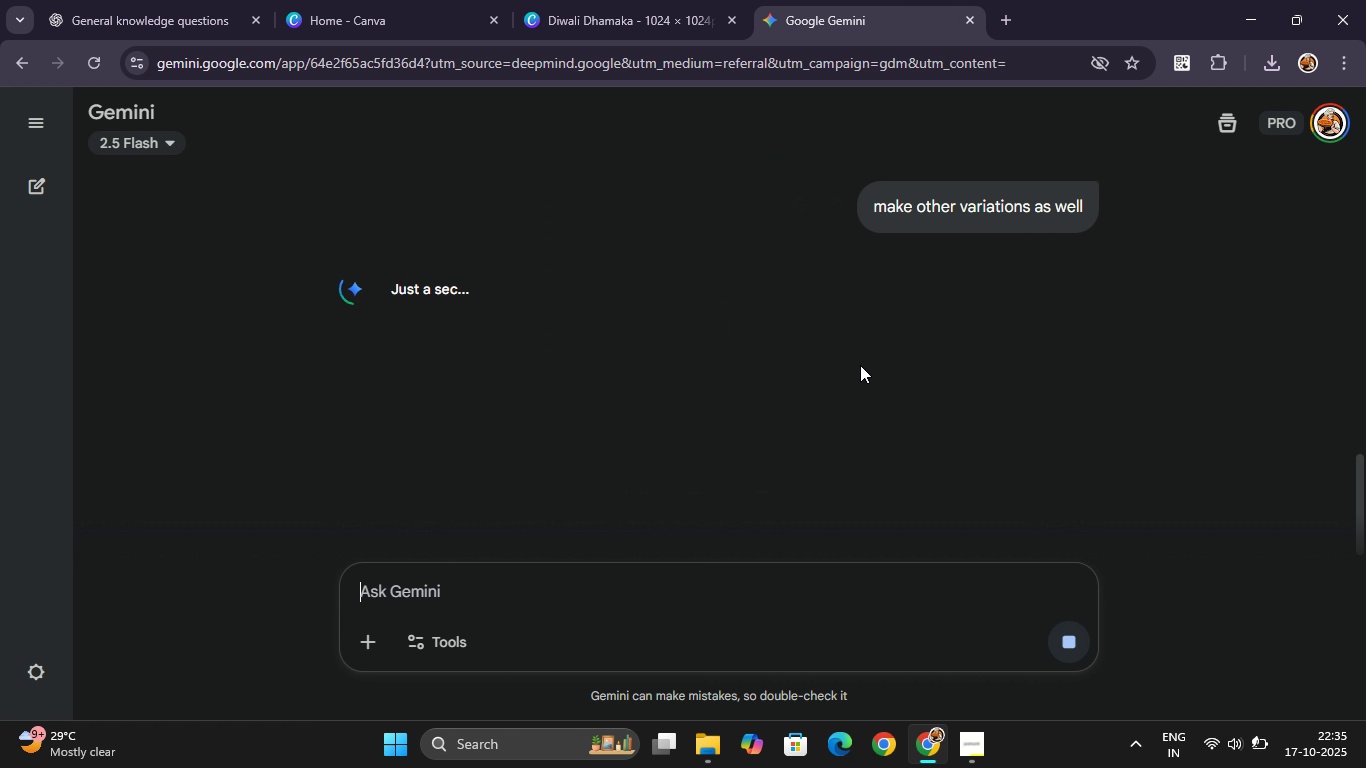 
wait(7.61)
 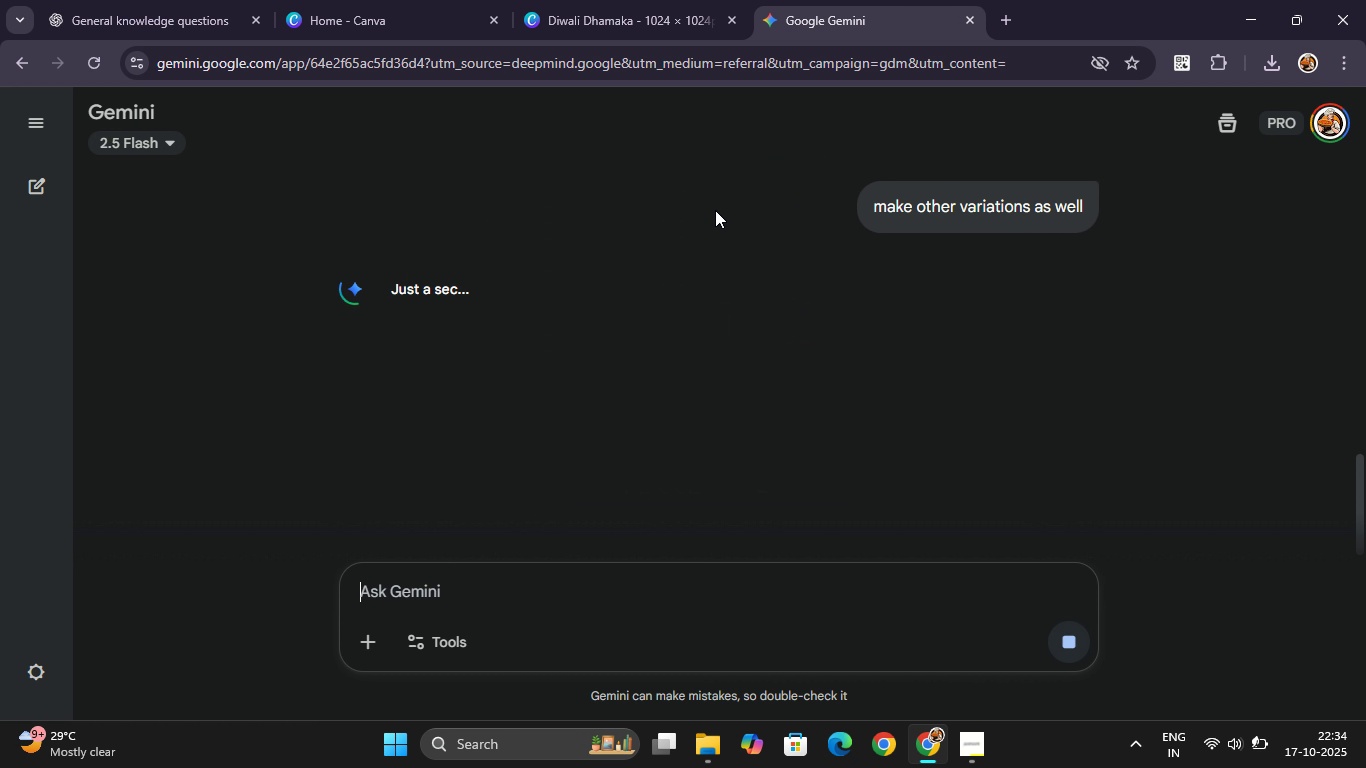 
scroll: coordinate [860, 365], scroll_direction: up, amount: 4.0
 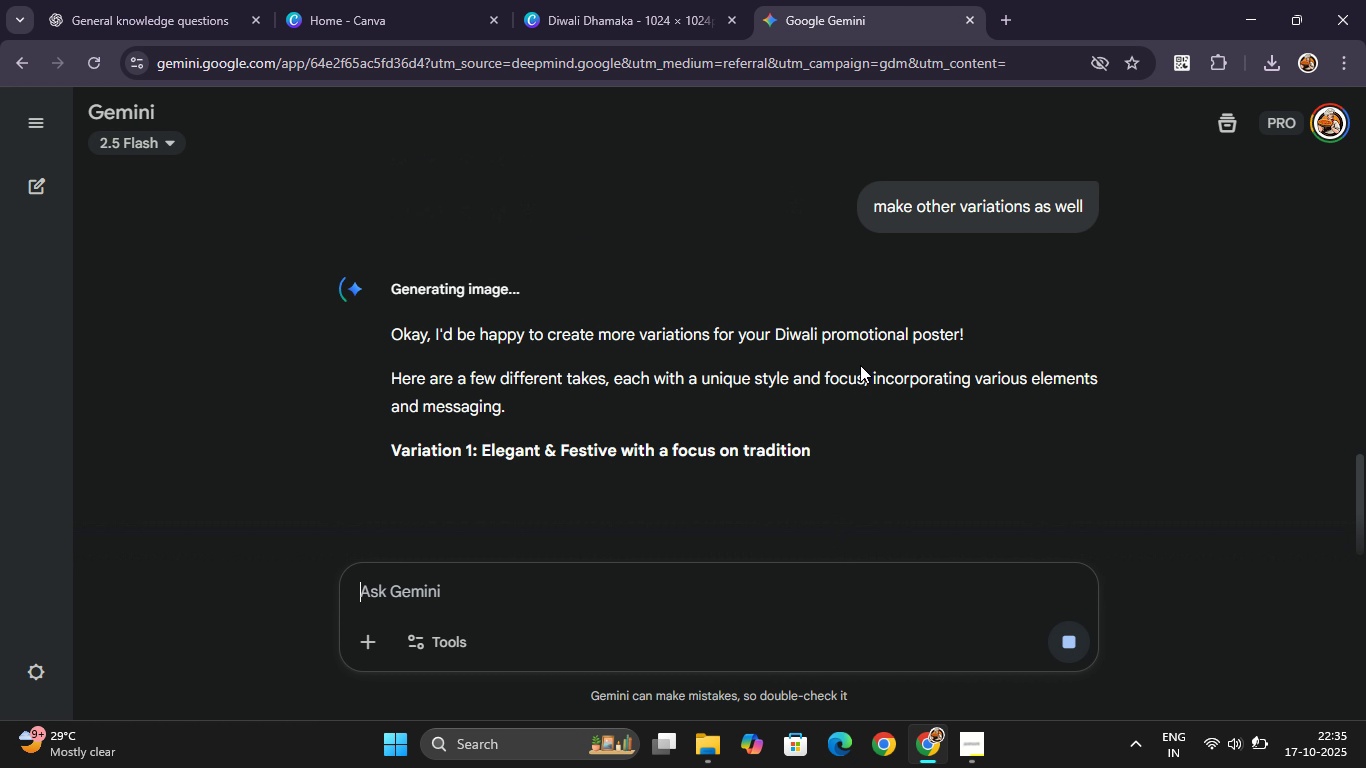 
wait(7.54)
 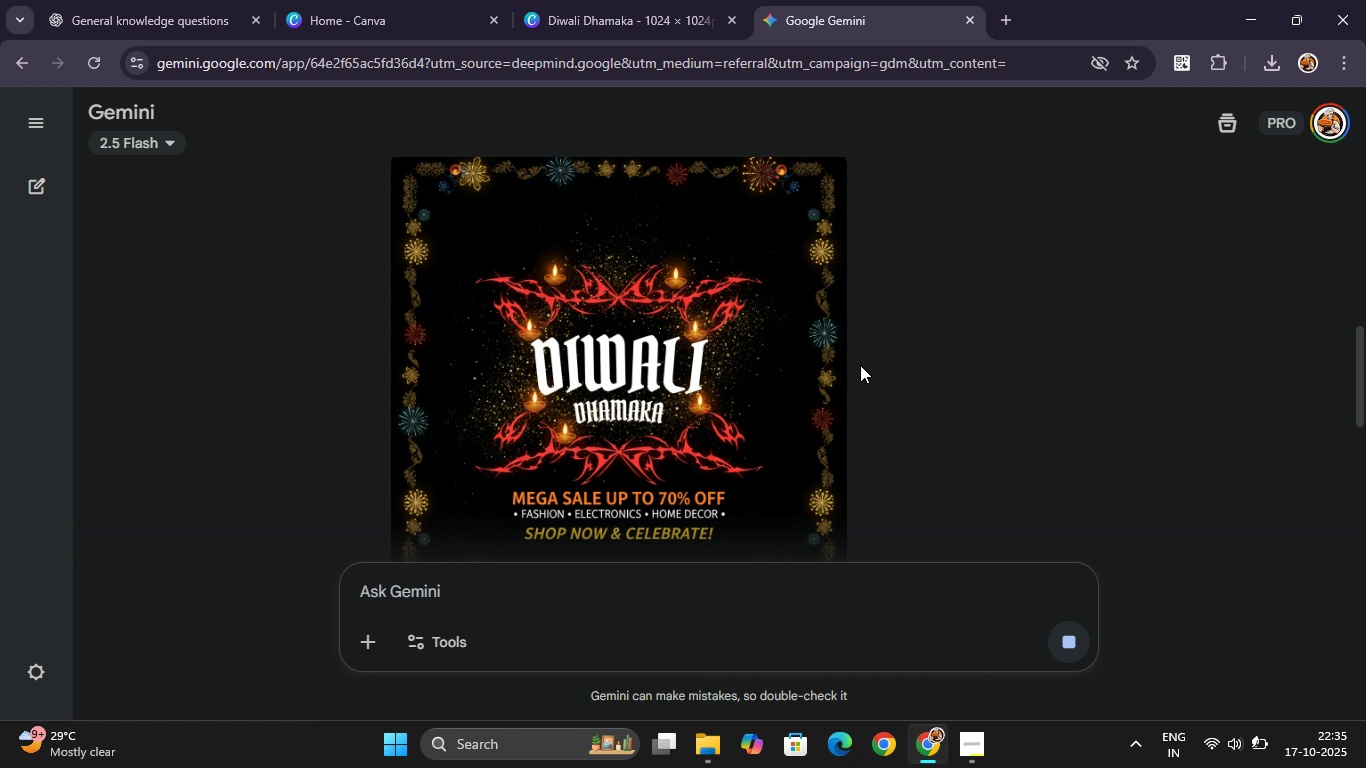 
scroll: coordinate [860, 365], scroll_direction: down, amount: 2.0
 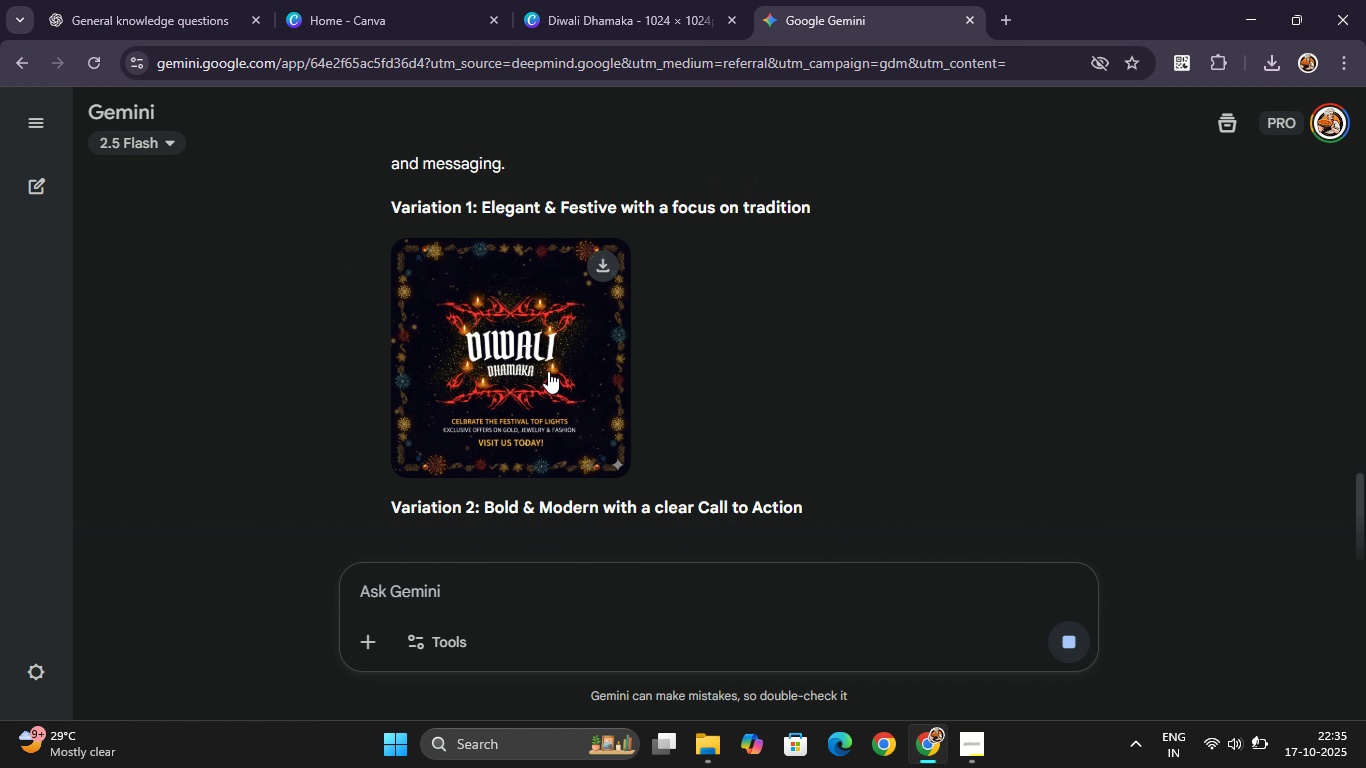 
left_click([548, 371])
 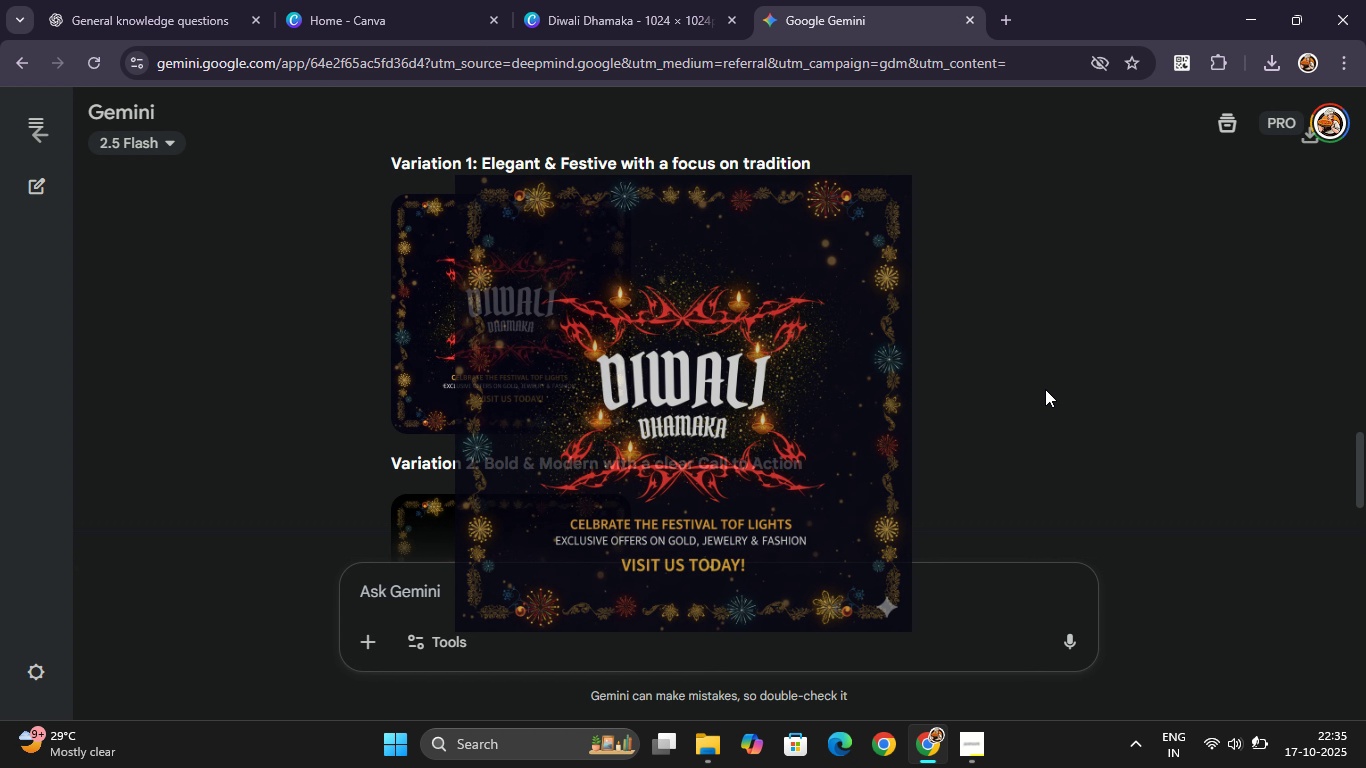 
left_click([1045, 389])
 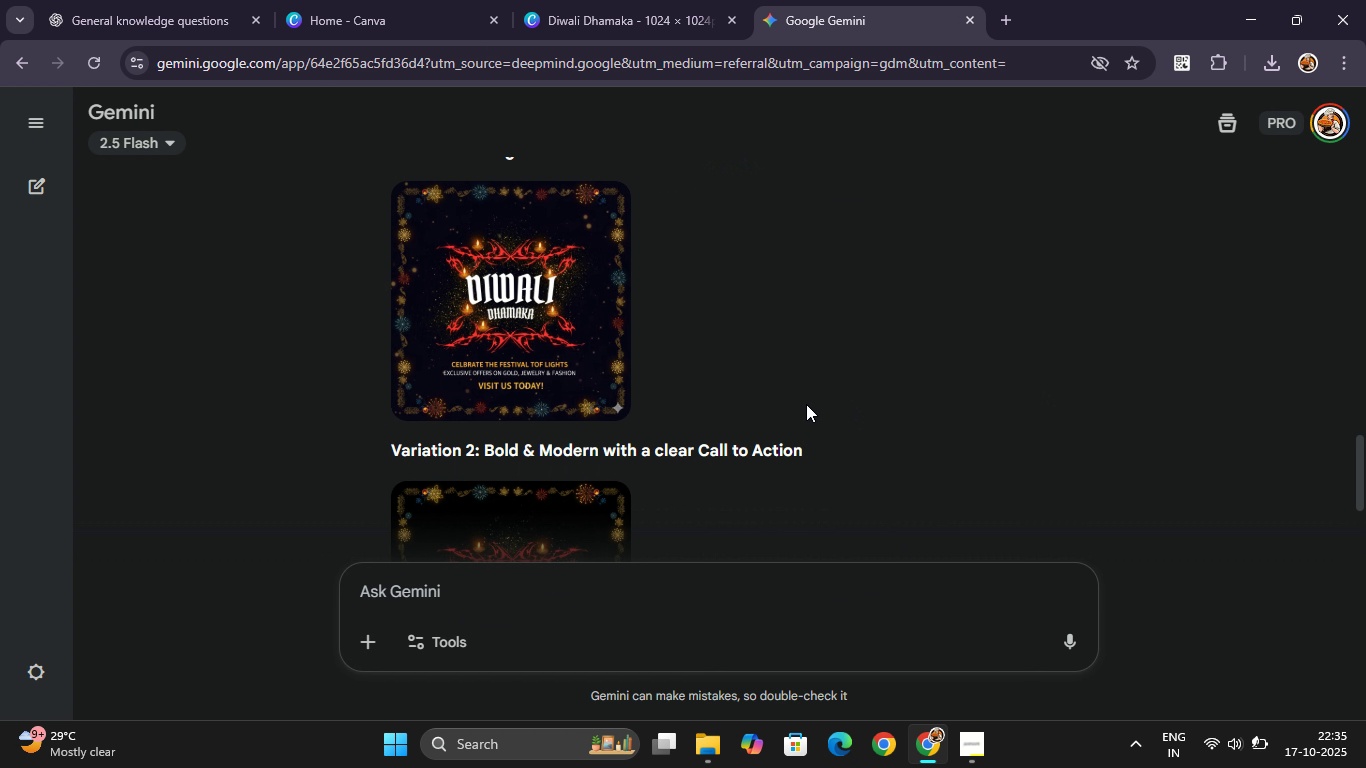 
scroll: coordinate [806, 404], scroll_direction: down, amount: 2.0
 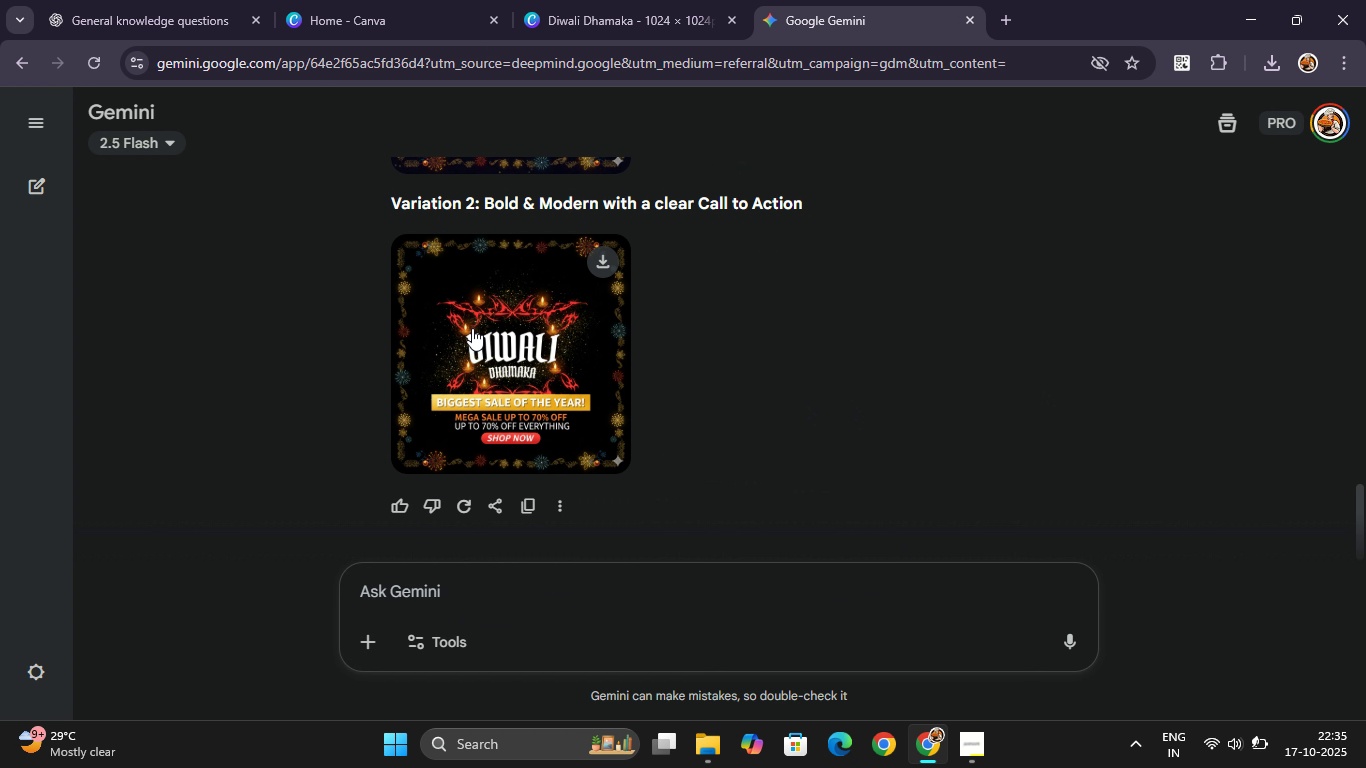 
left_click([512, 363])
 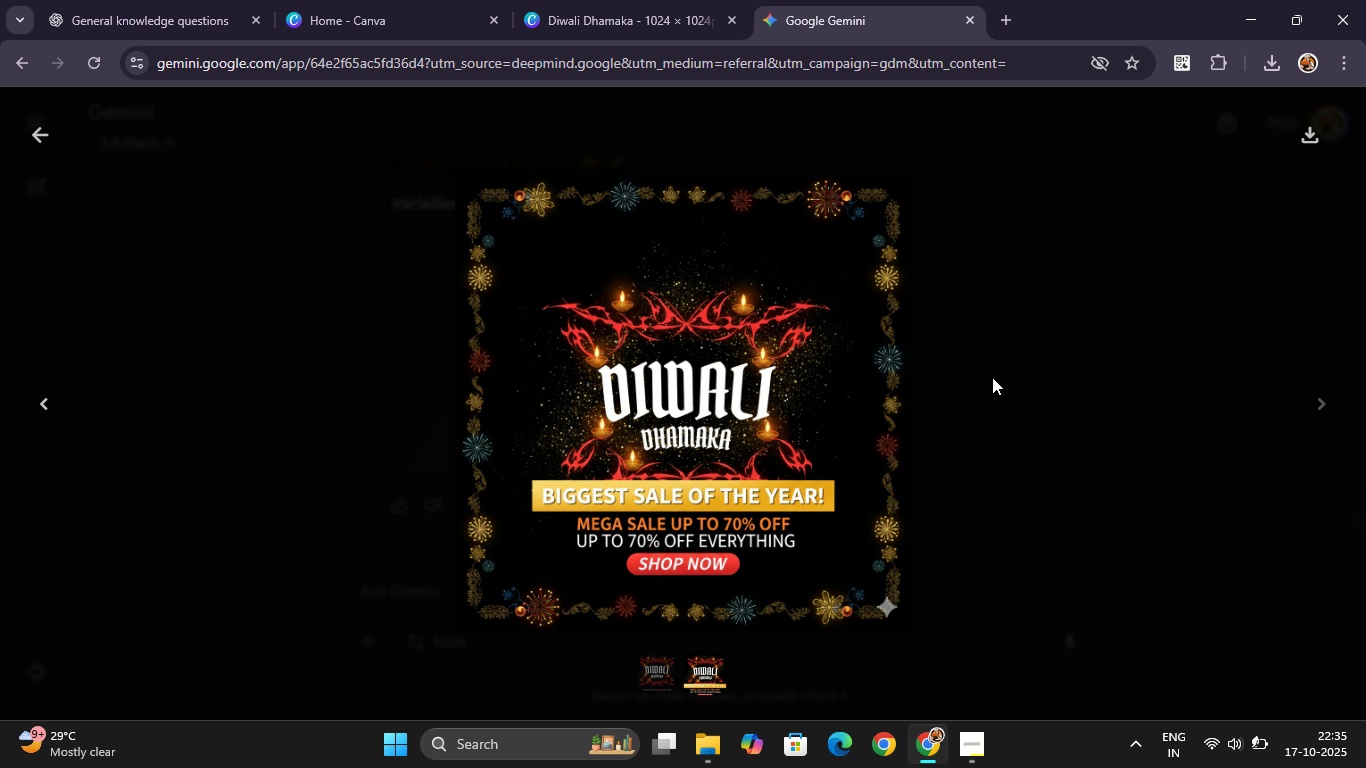 
wait(5.72)
 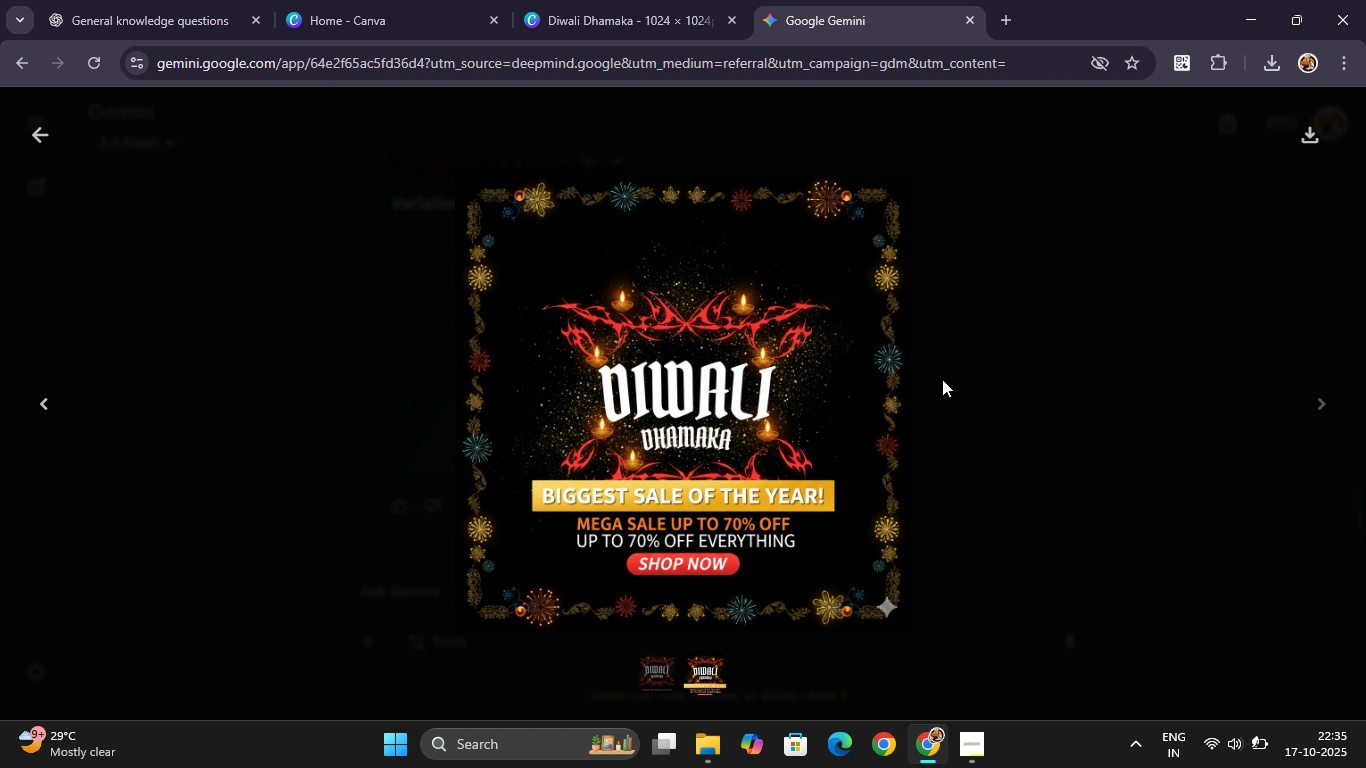 
left_click([997, 371])
 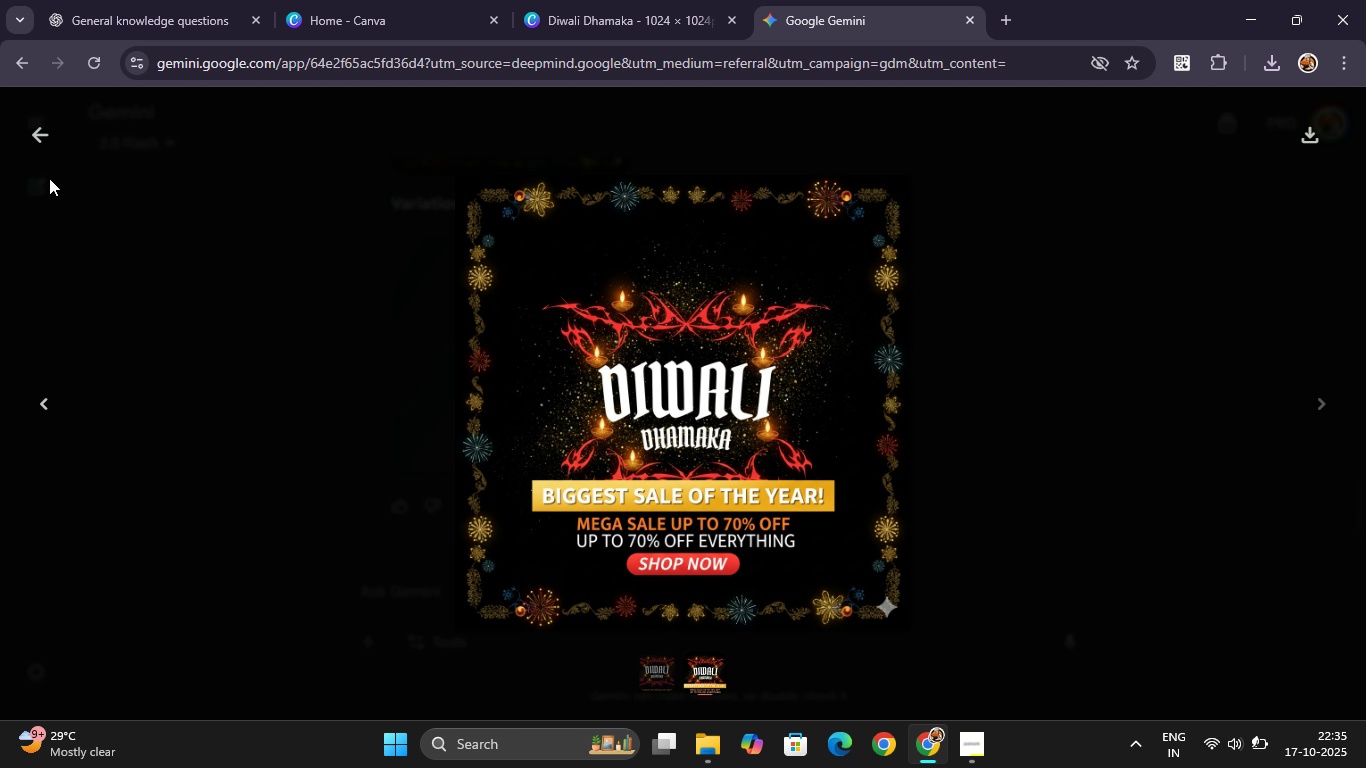 
left_click([47, 149])
 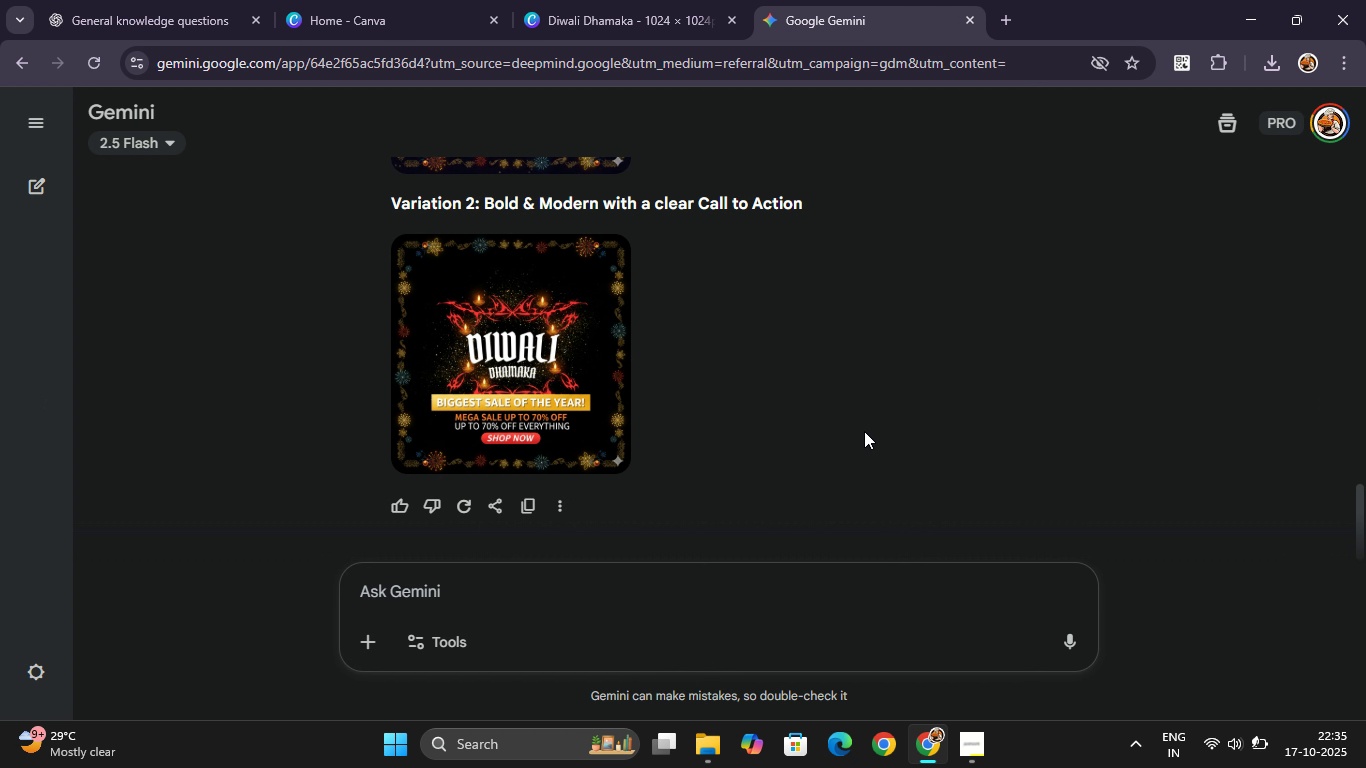 
scroll: coordinate [864, 431], scroll_direction: down, amount: 3.0
 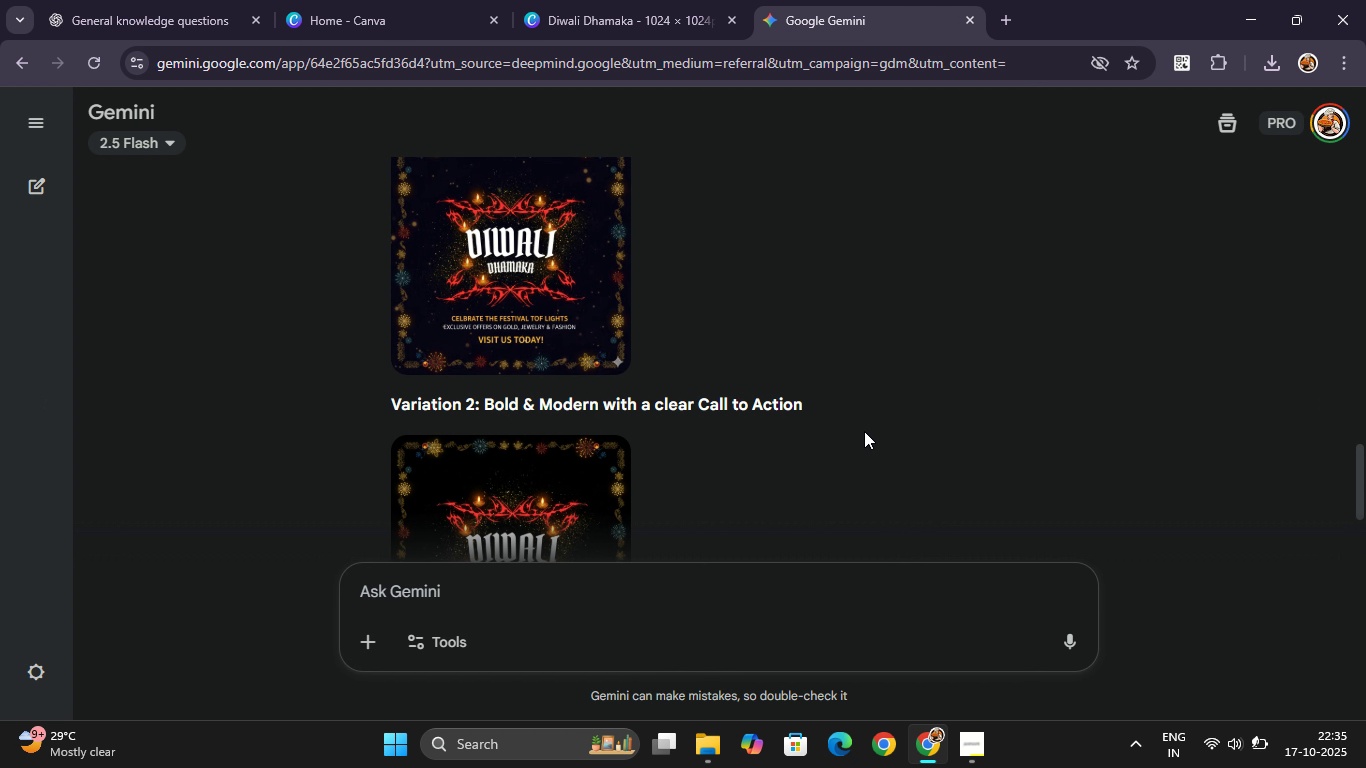 
scroll: coordinate [864, 431], scroll_direction: up, amount: 3.0
 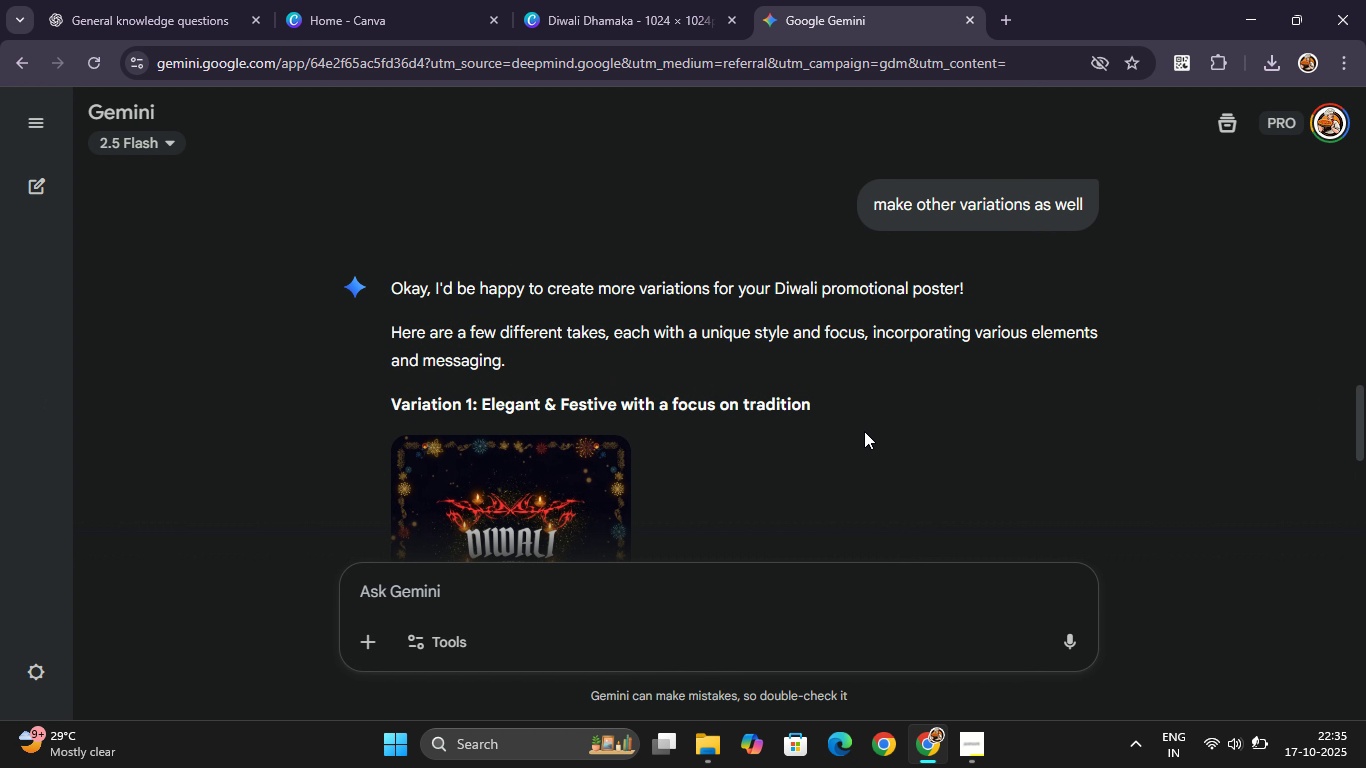 
scroll: coordinate [864, 431], scroll_direction: down, amount: 6.0
 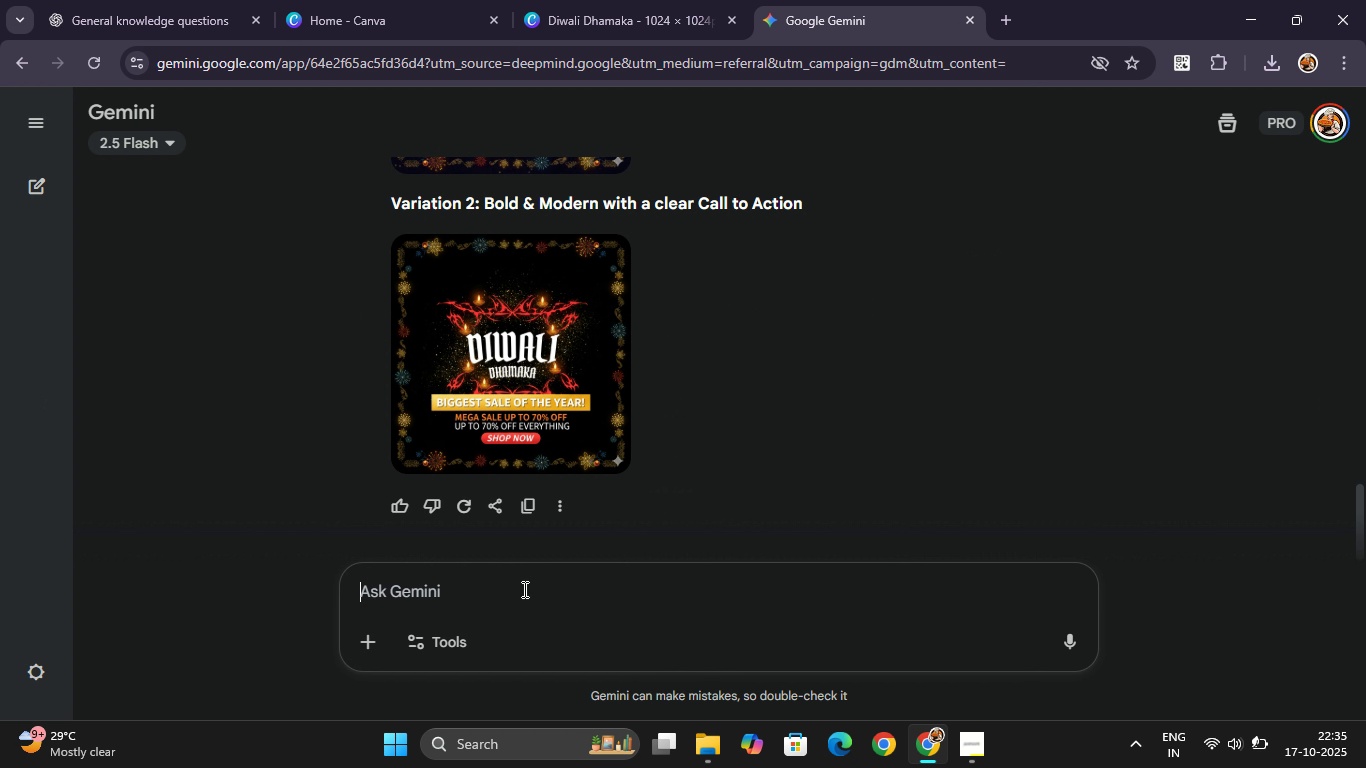 
left_click([523, 589])
 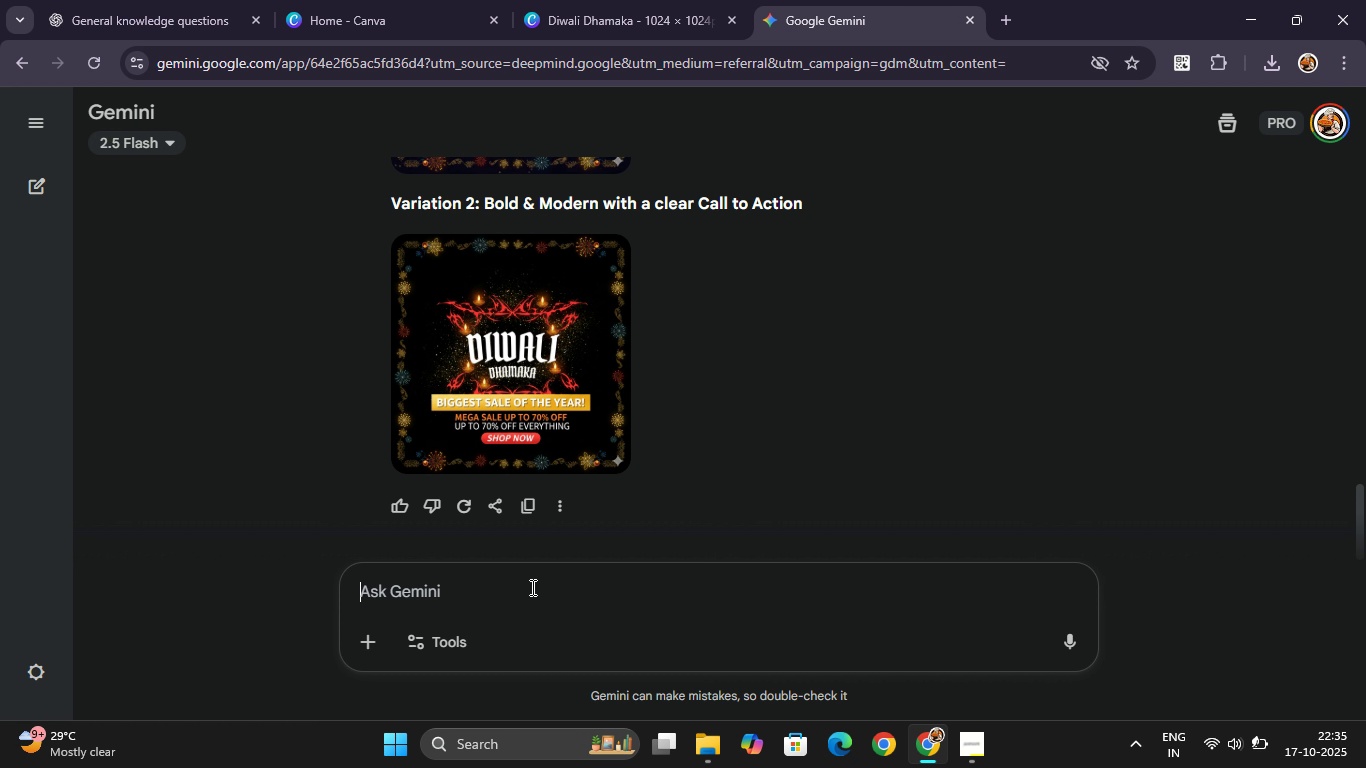 
type(more )
 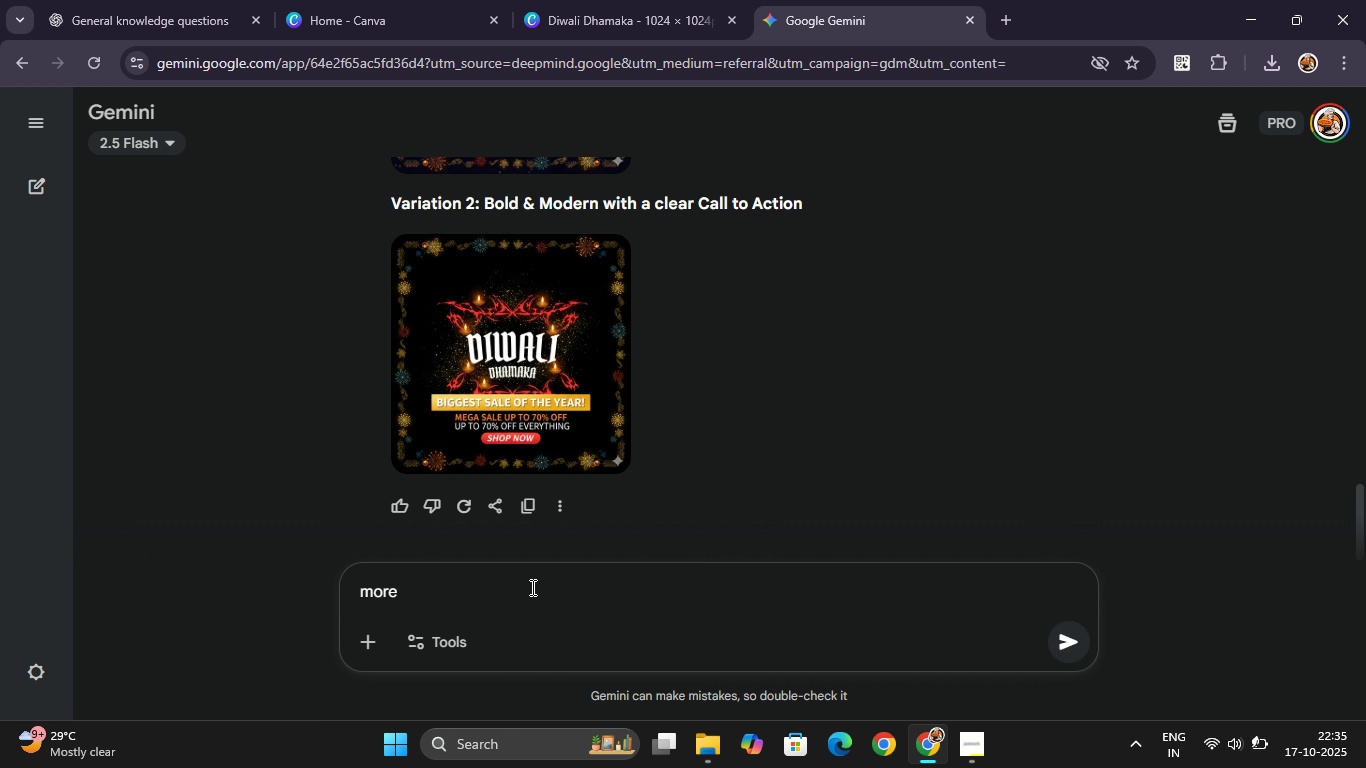 
wait(9.69)
 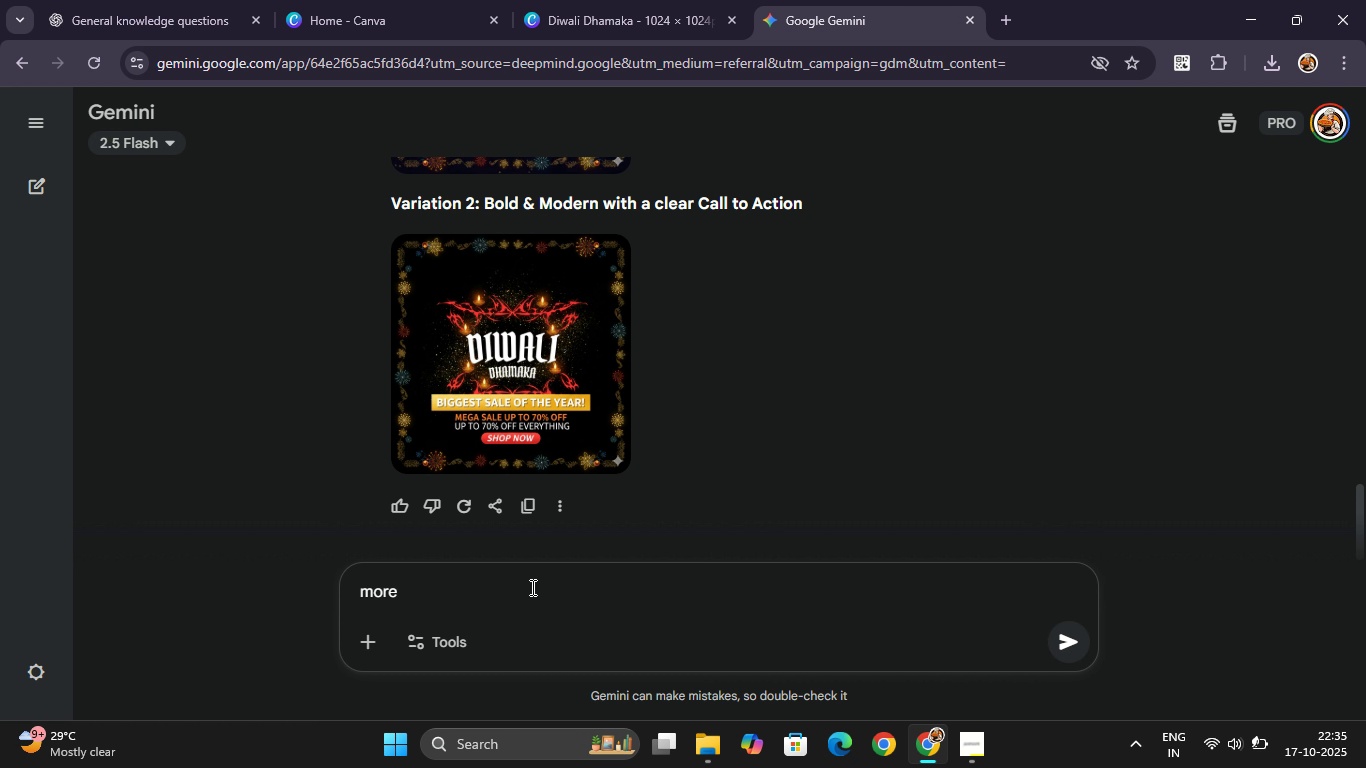 
type(with very unique properties and vius)
key(Backspace)
key(Backspace)
type(suals)
 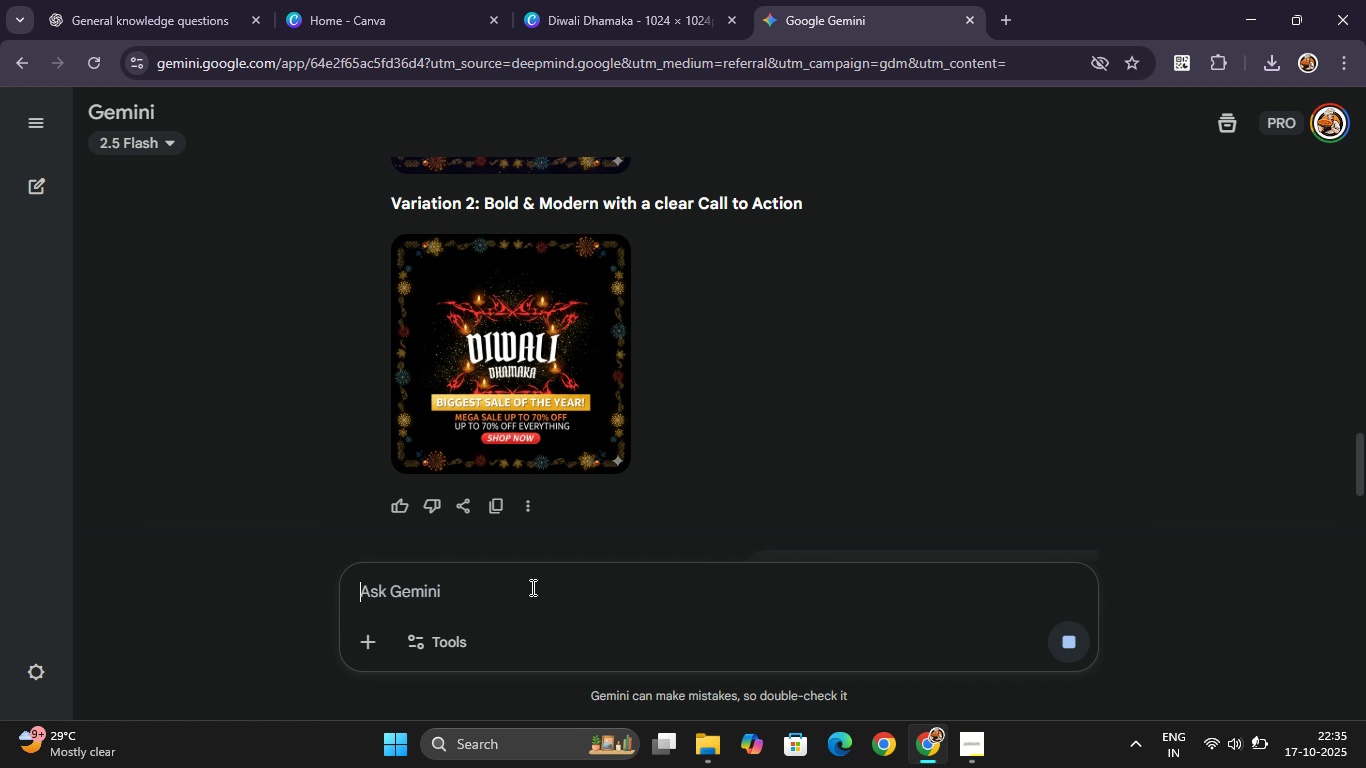 
key(Enter)
 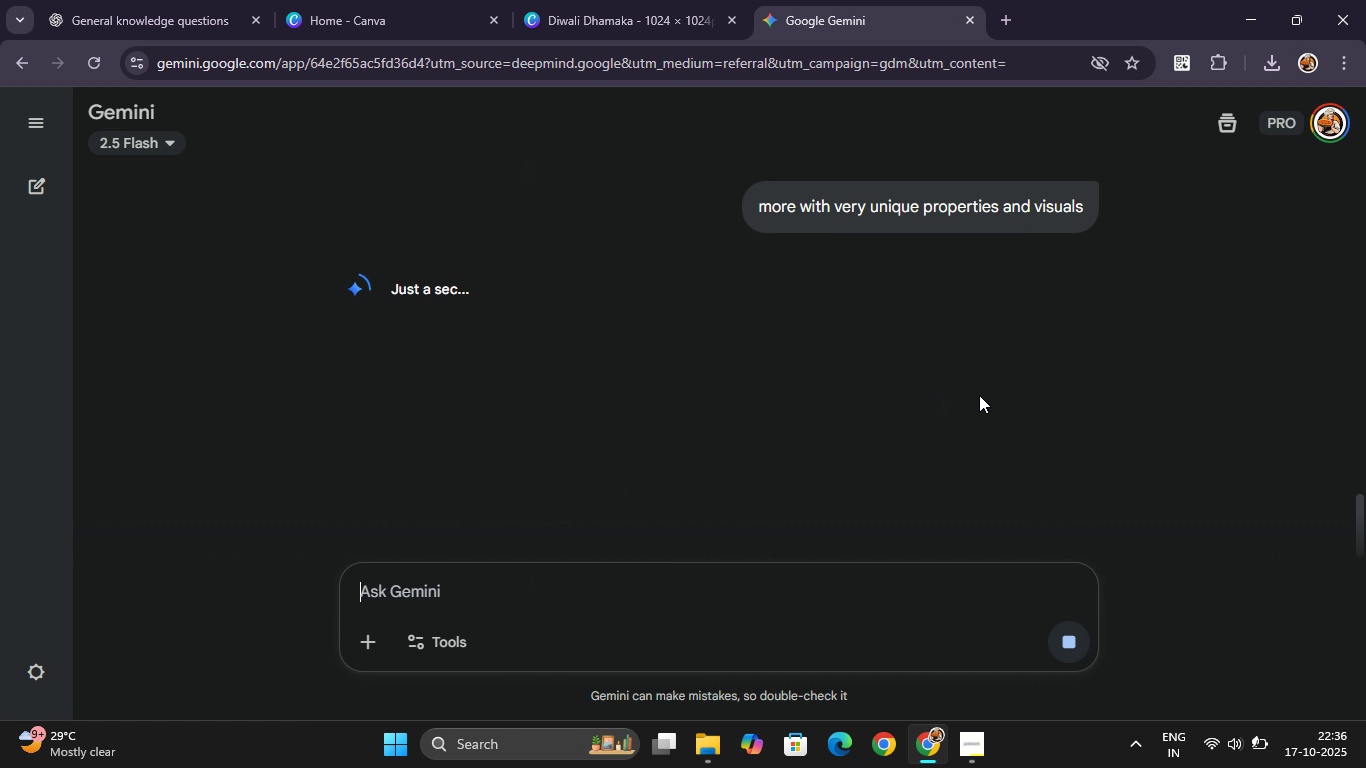 
scroll: coordinate [1004, 395], scroll_direction: up, amount: 1.0
 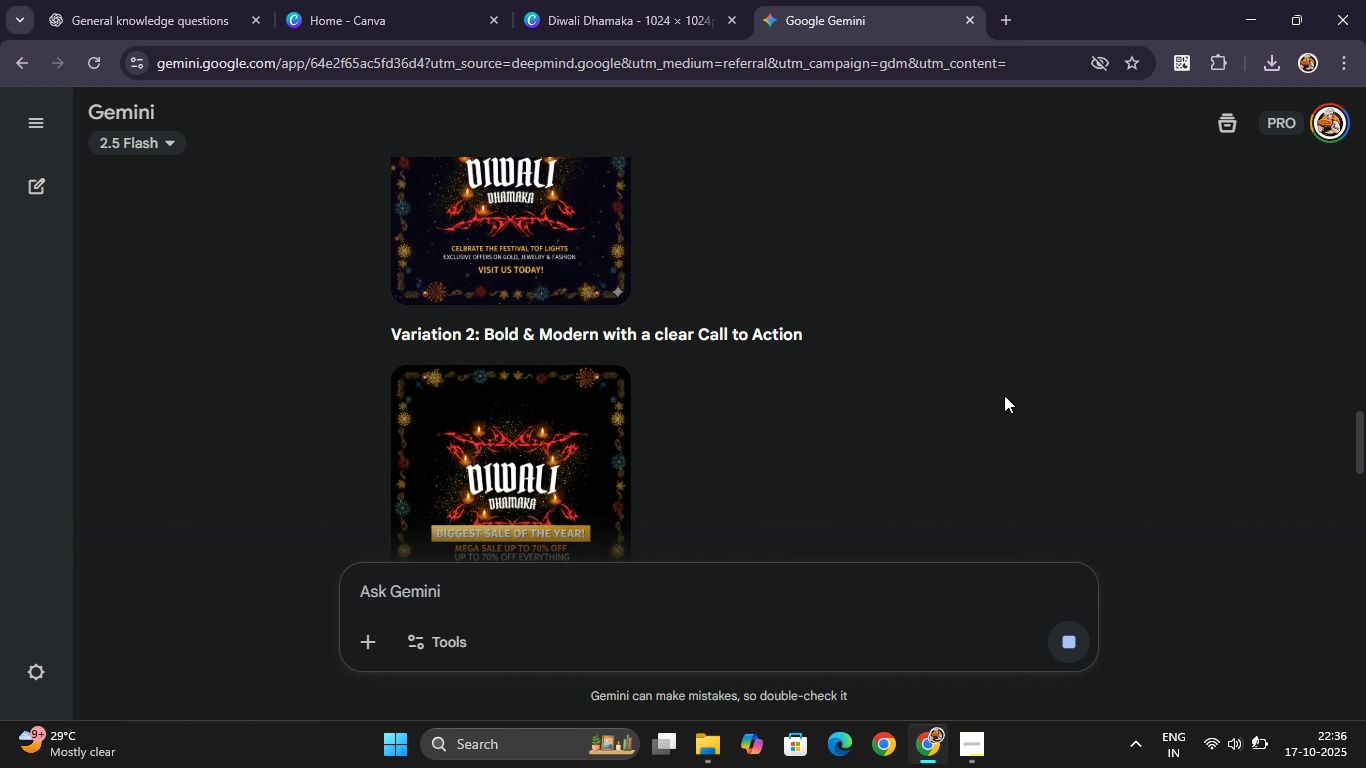 
scroll: coordinate [1004, 395], scroll_direction: down, amount: 3.0
 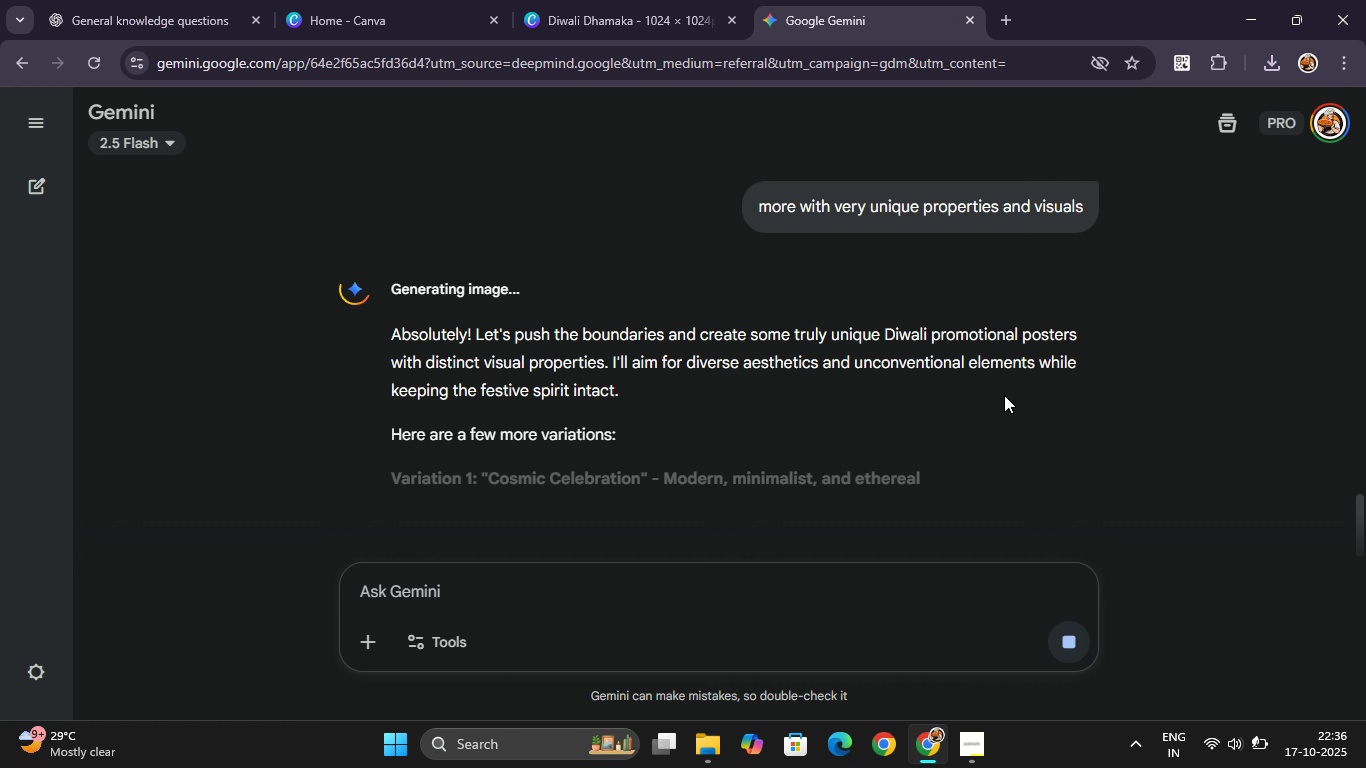 
wait(6.46)
 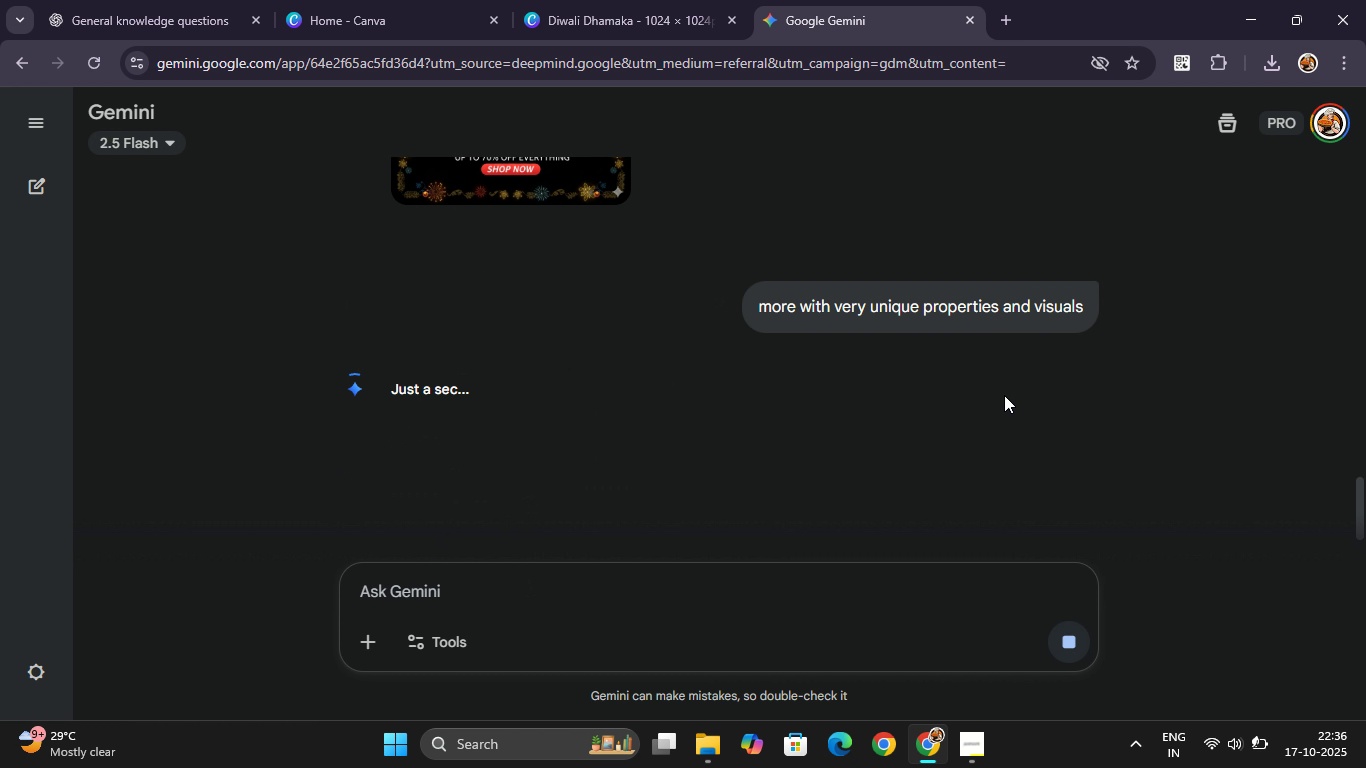 
scroll: coordinate [1004, 395], scroll_direction: down, amount: 9.0